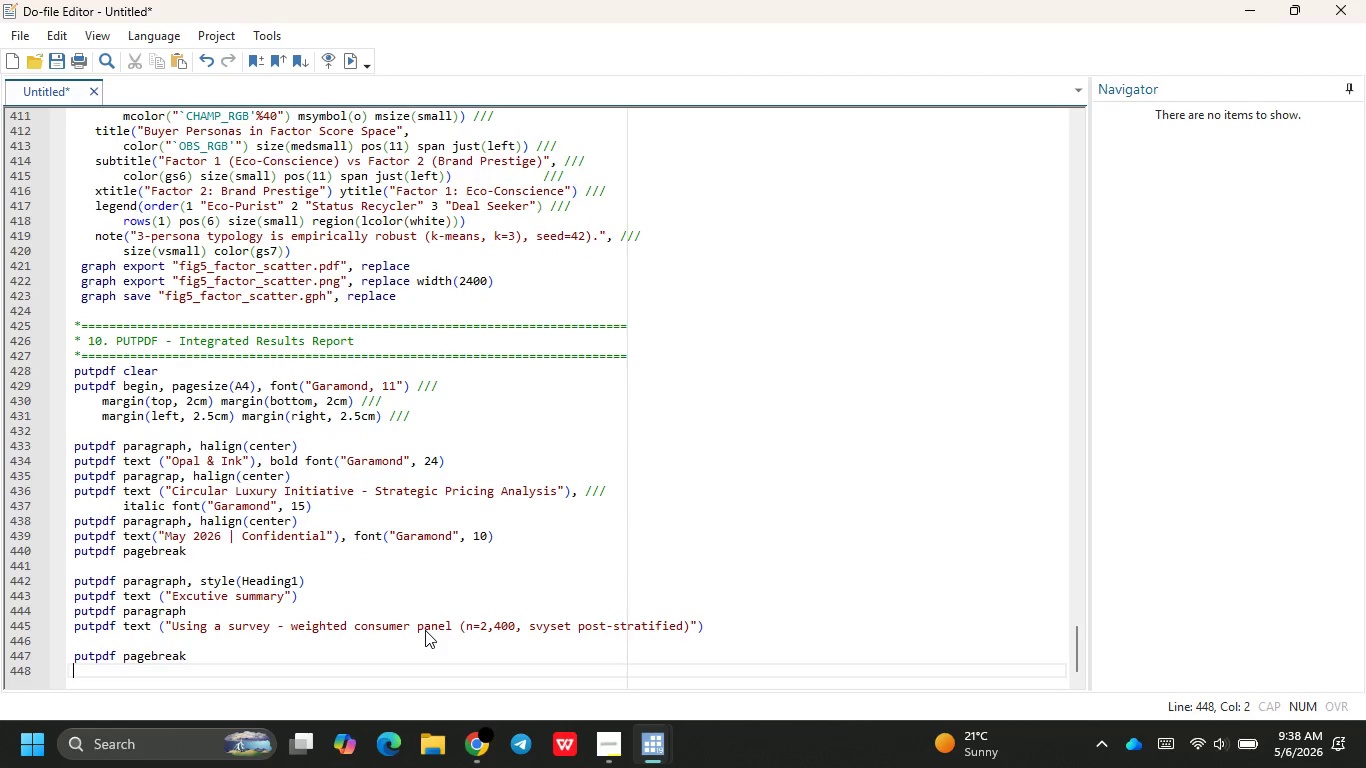 
type(putdp)
key(Backspace)
key(Backspace)
type(pf)
key(Backspace)
type(df par)
 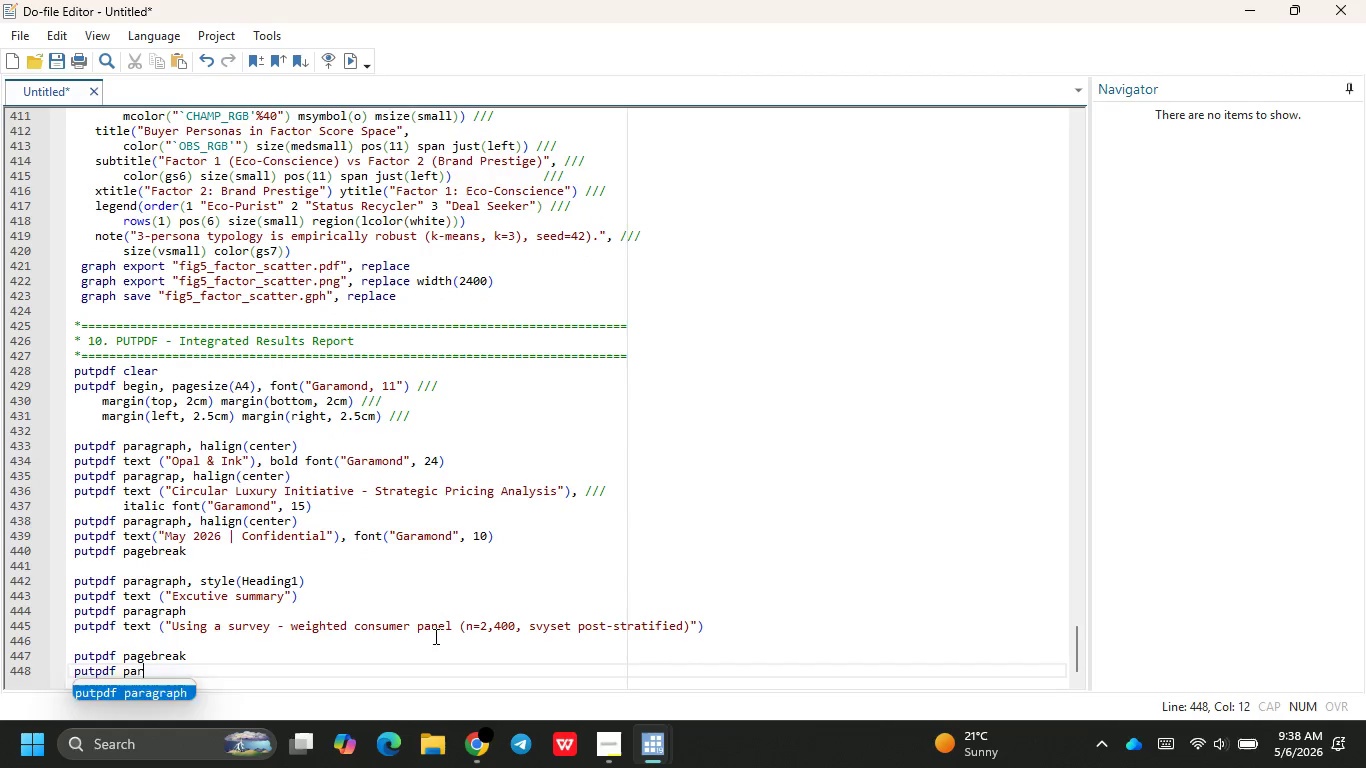 
key(Enter)
 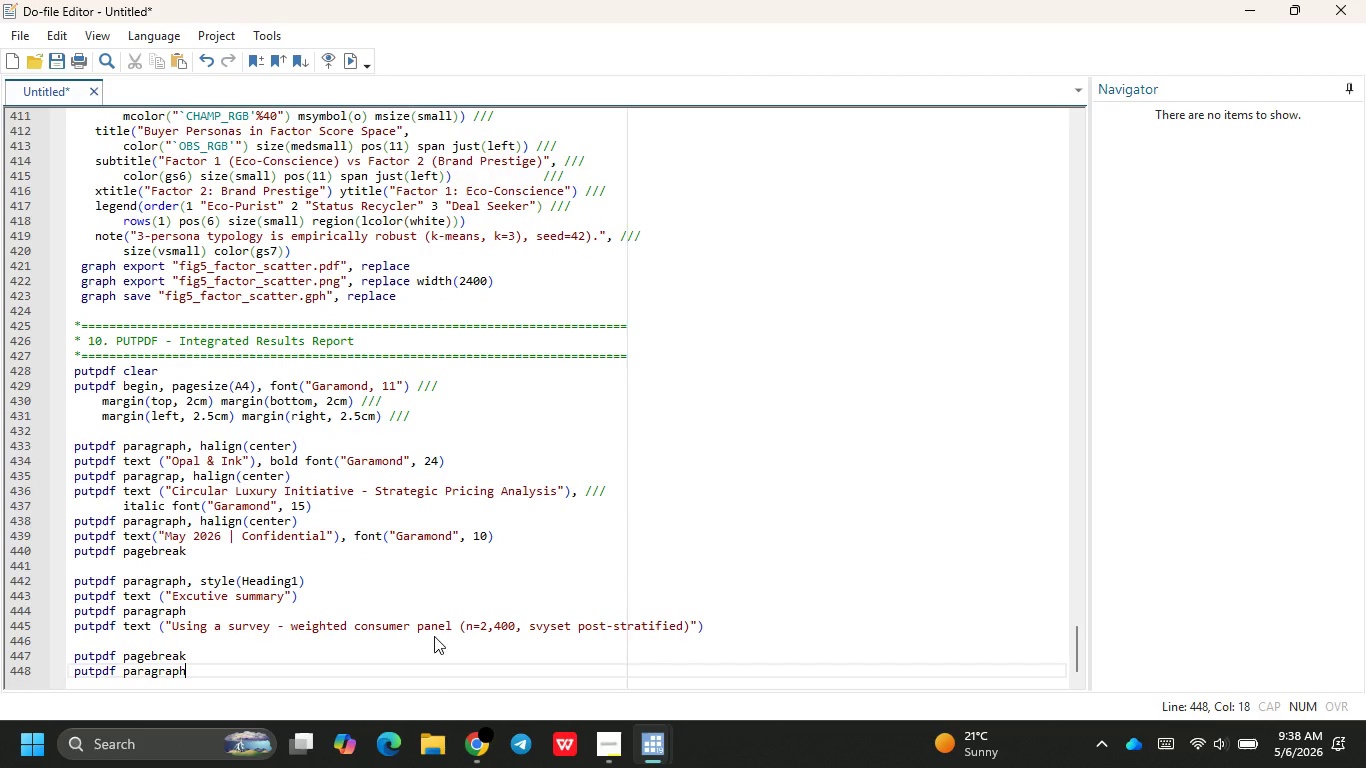 
type( )
key(Backspace)
type(, style(Heading )
key(Backspace)
type(1)
 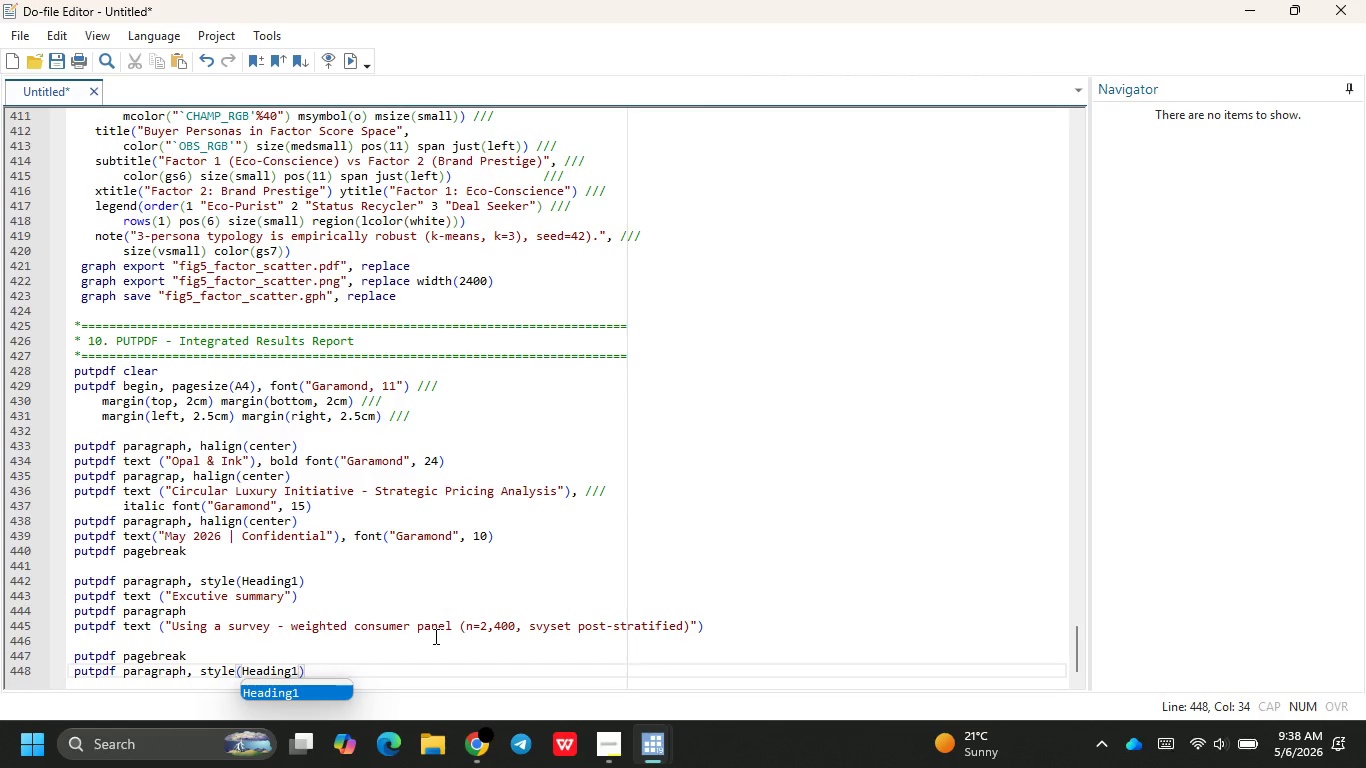 
key(ArrowRight)
 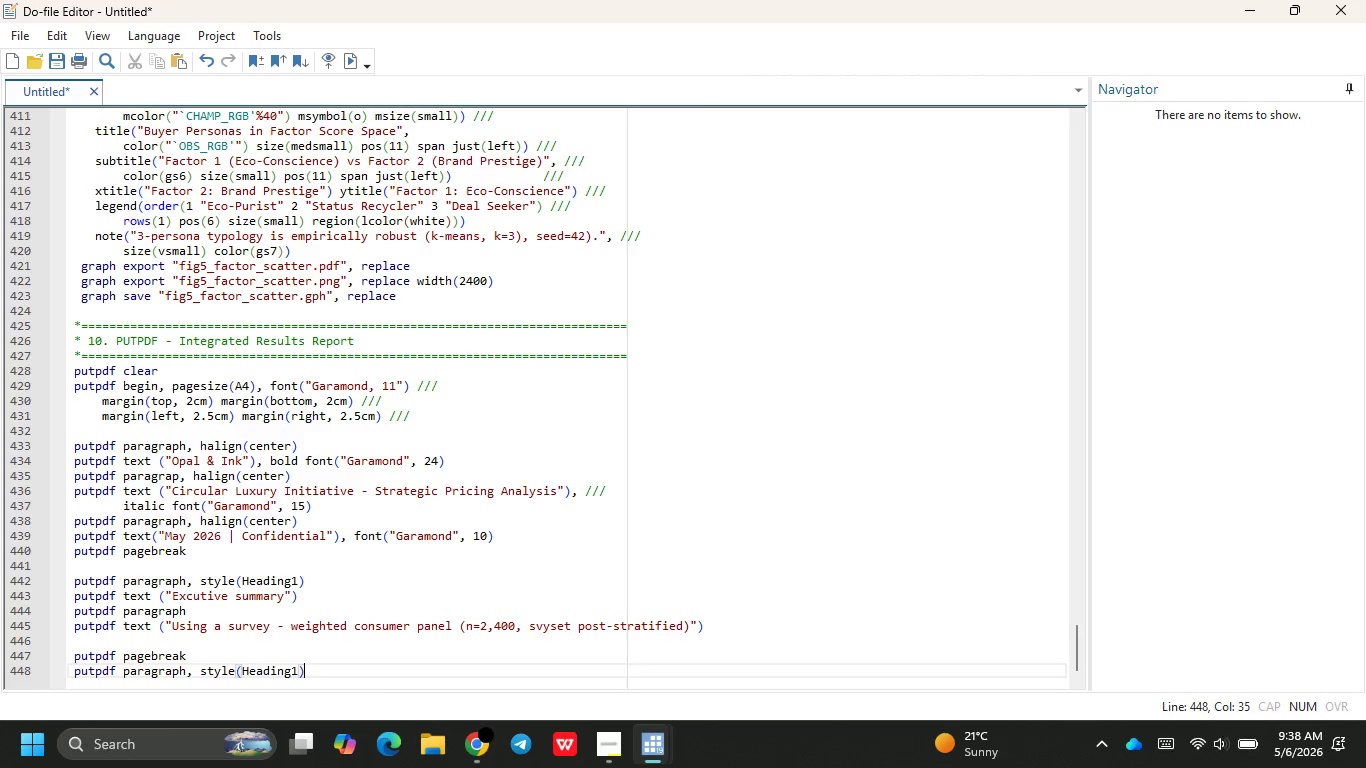 
key(Enter)
 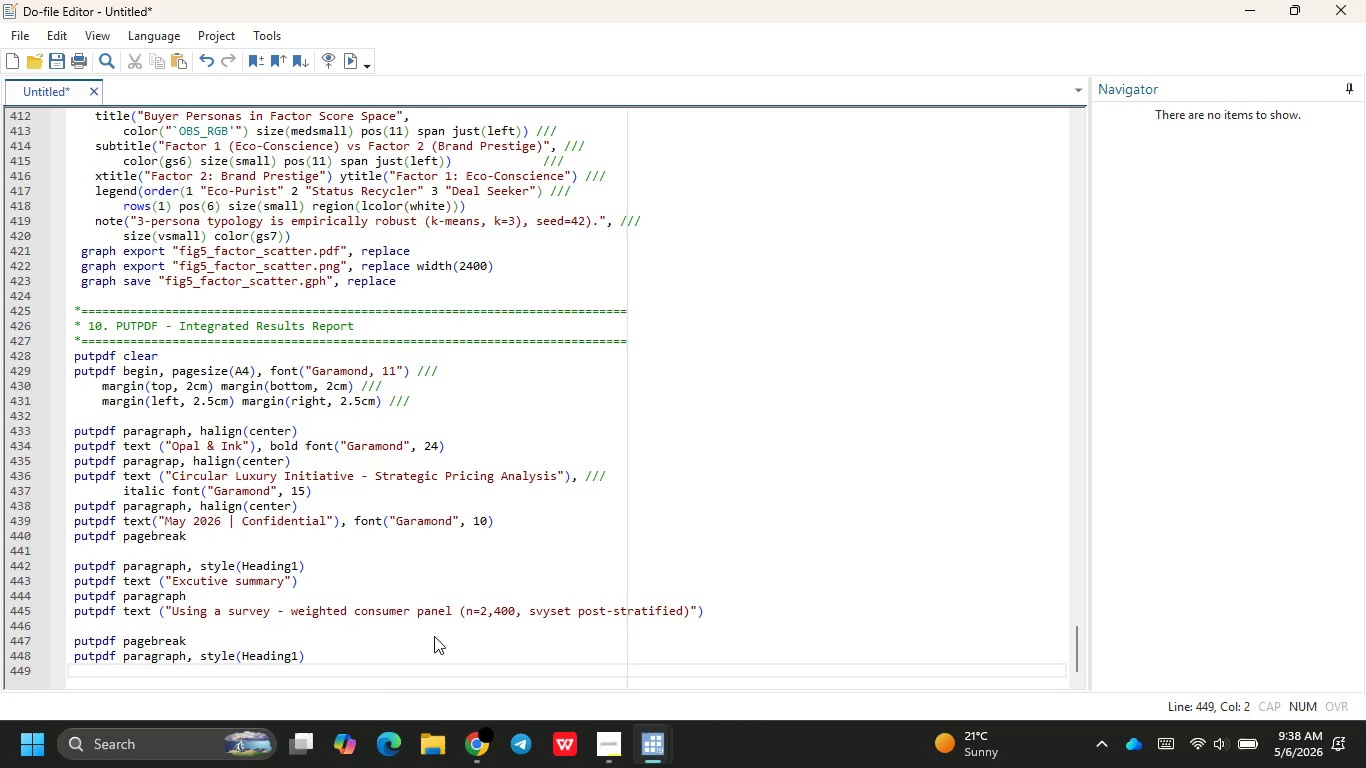 
type(putf)
key(Backspace)
type(pf)
key(Backspace)
type(df text("F)
key(Backspace)
type(2. Facor)
key(Backspace)
key(Backspace)
type(tor Analy)
 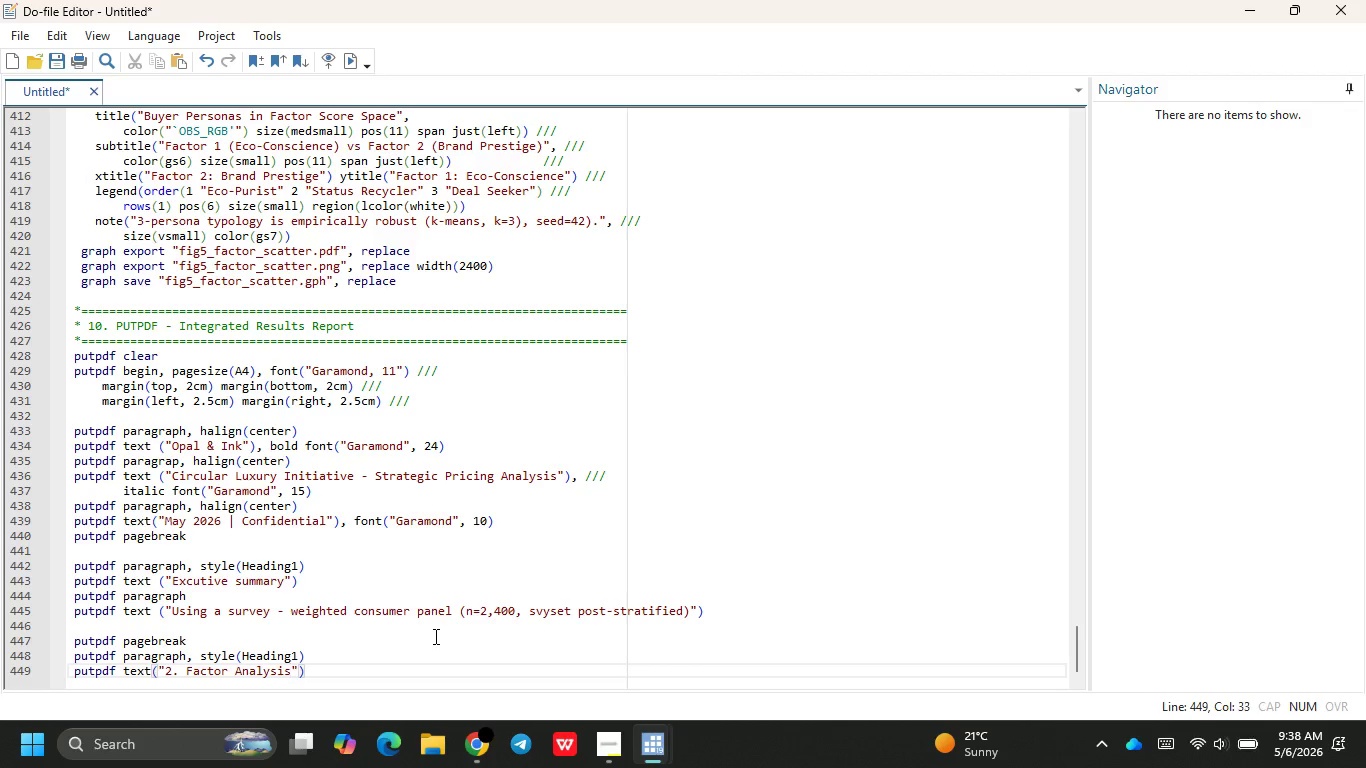 
 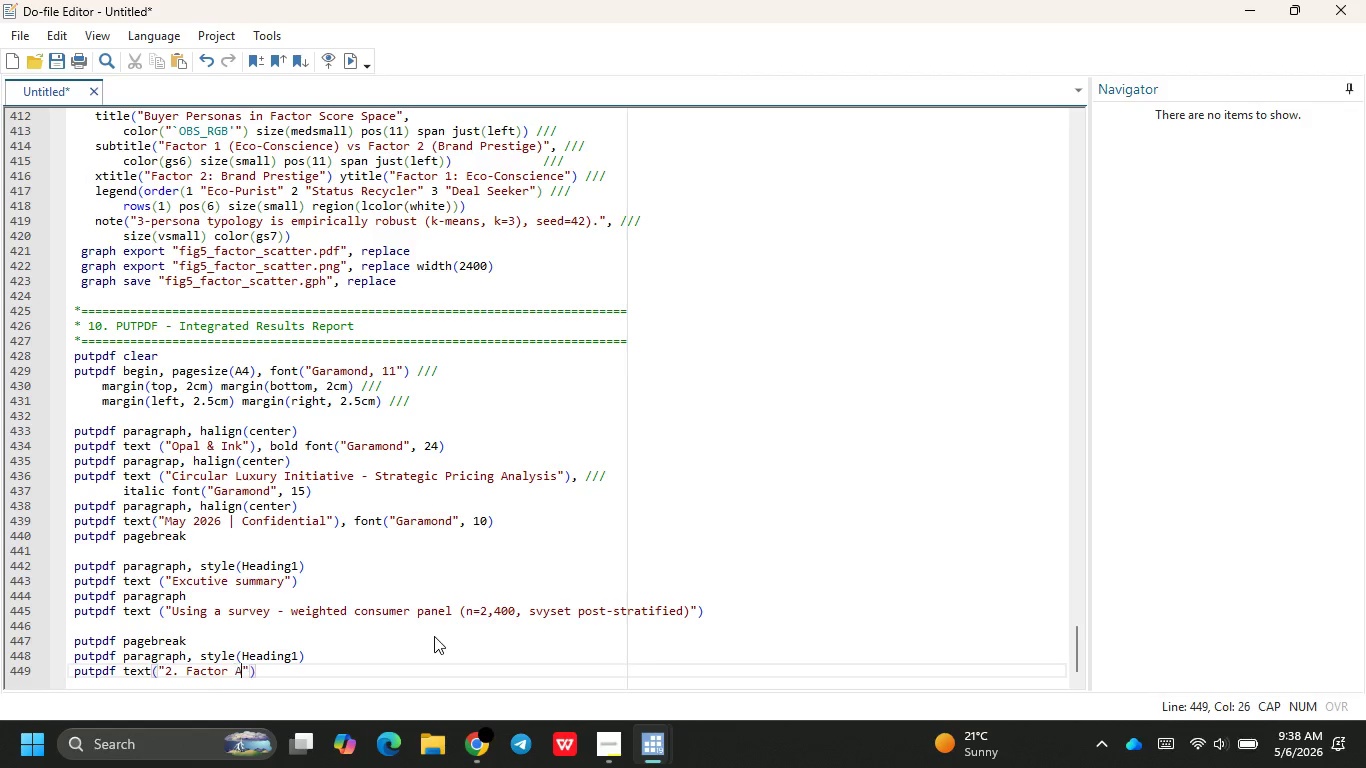 
key(Enter)
 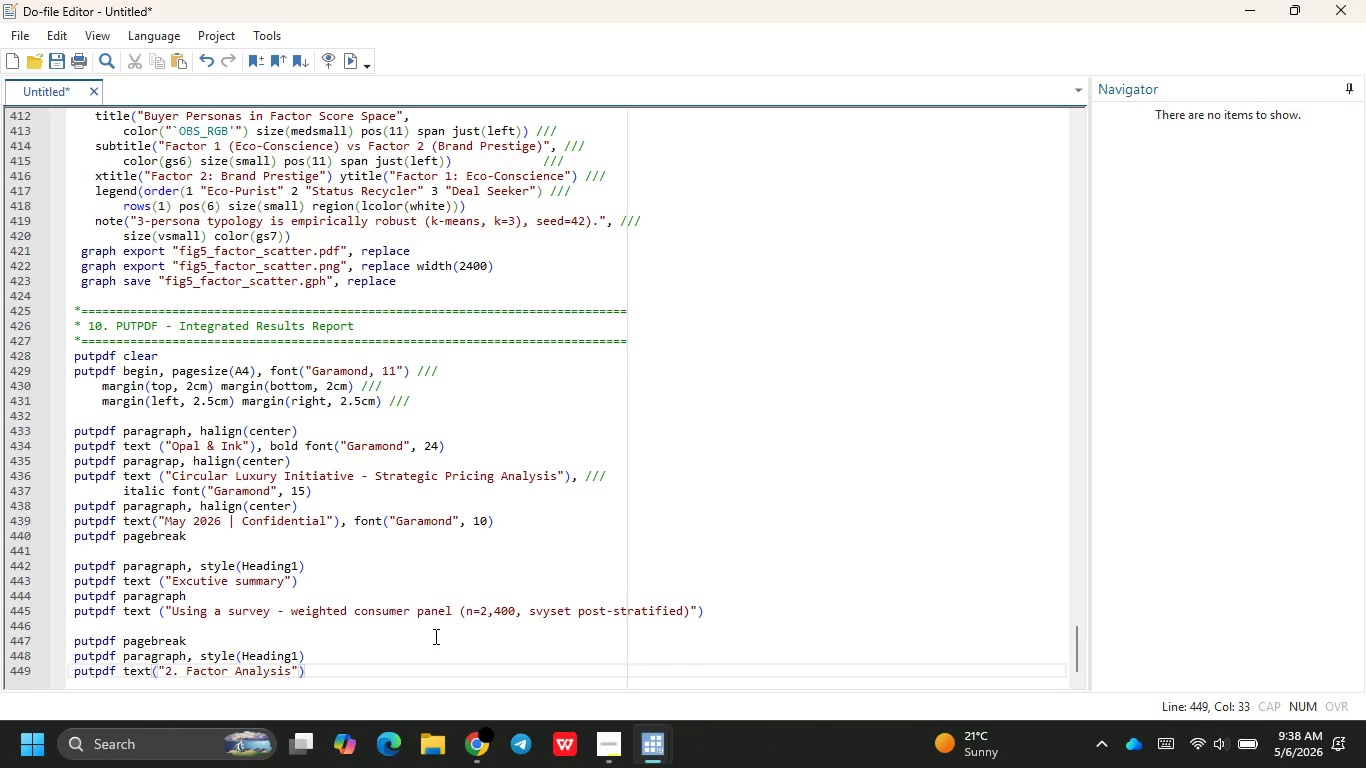 
key(ArrowRight)
 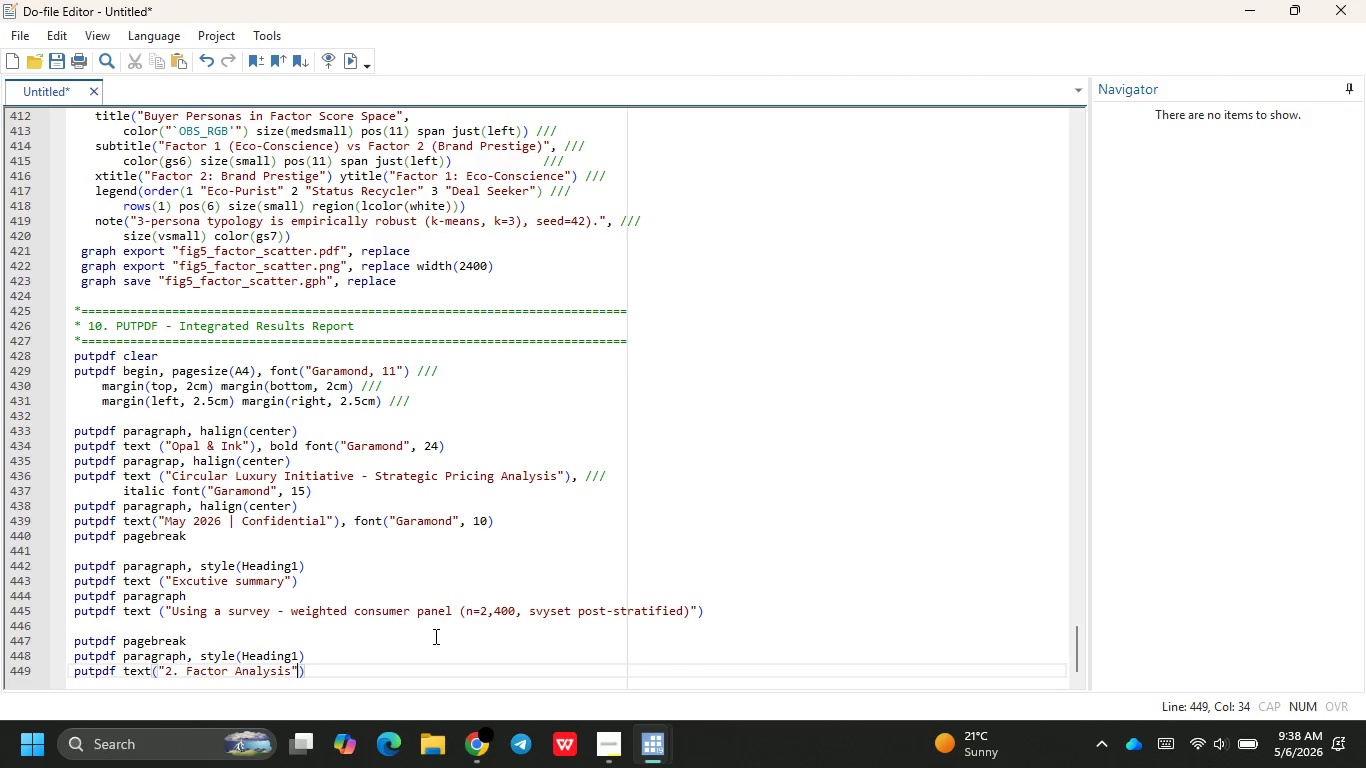 
key(ArrowRight)
 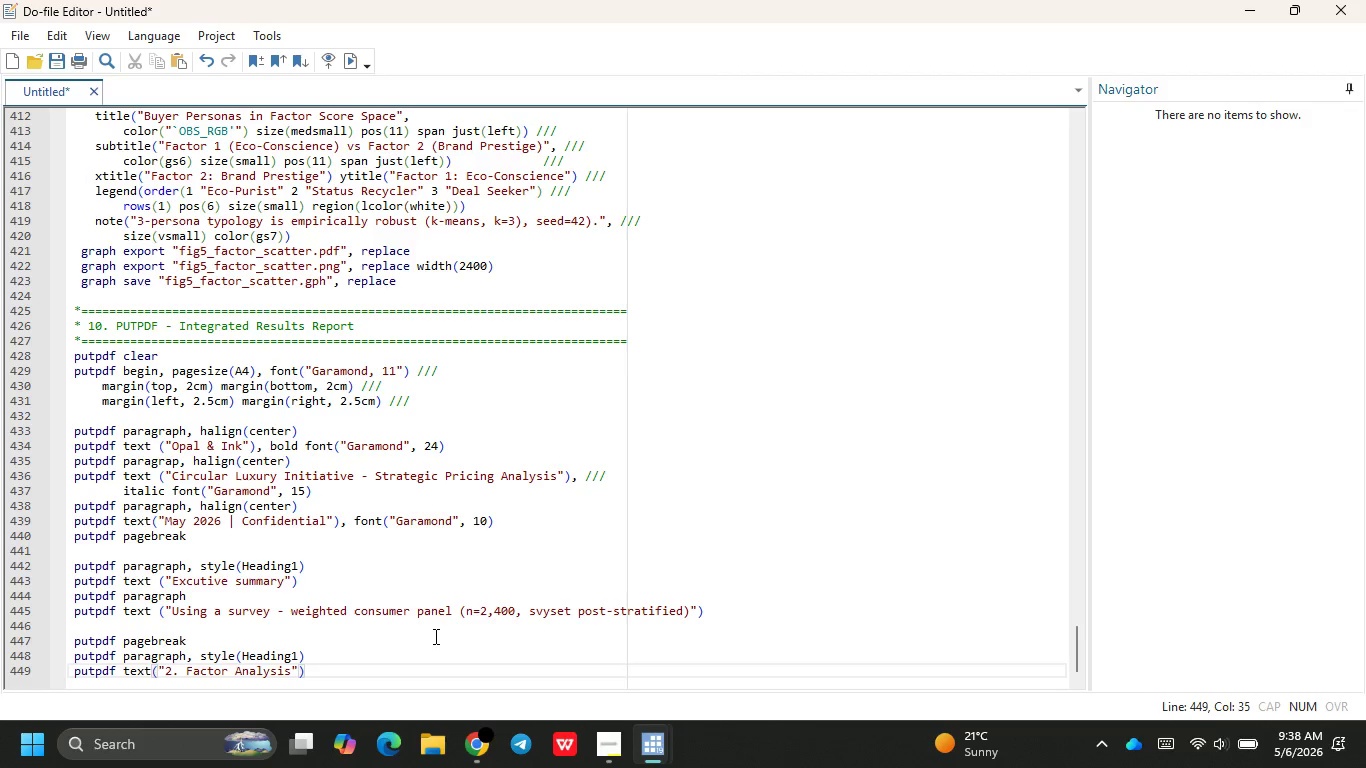 
key(Enter)
 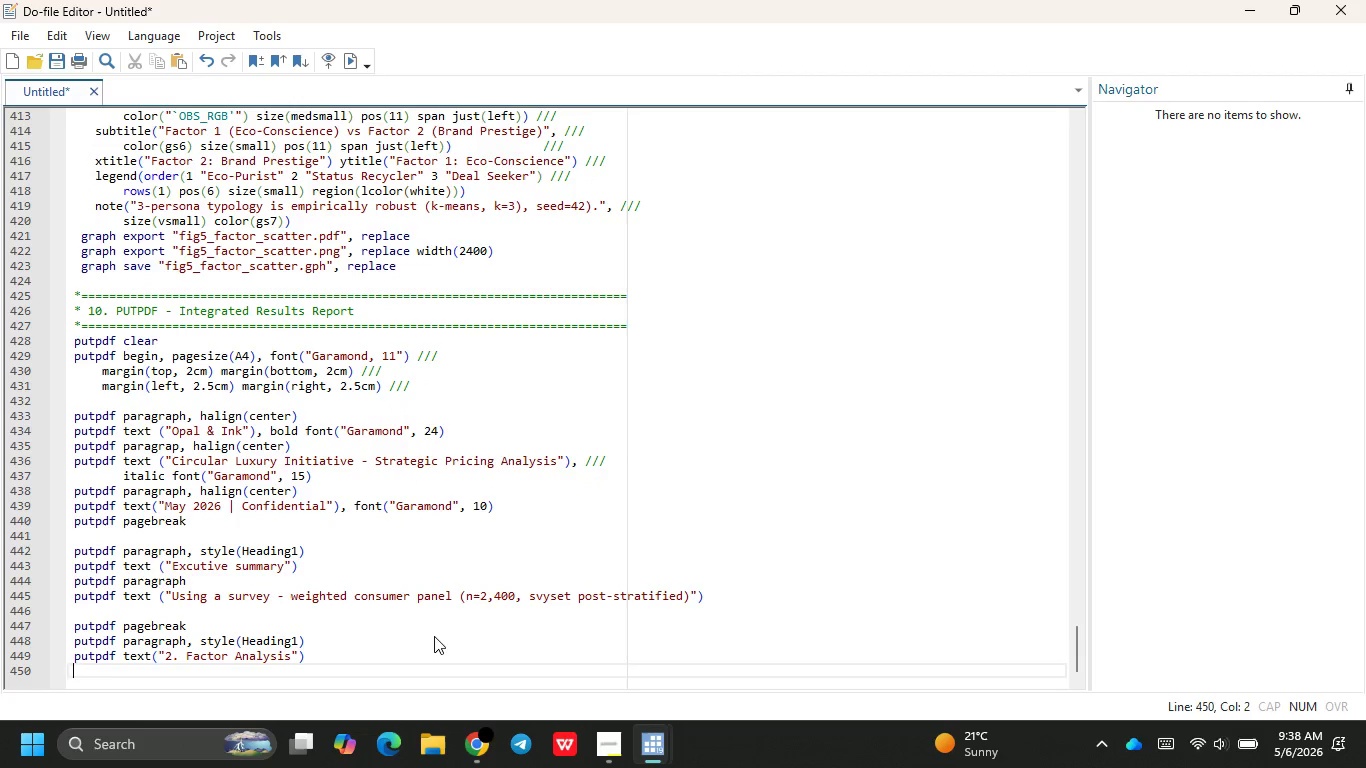 
type(putpdf parag)
 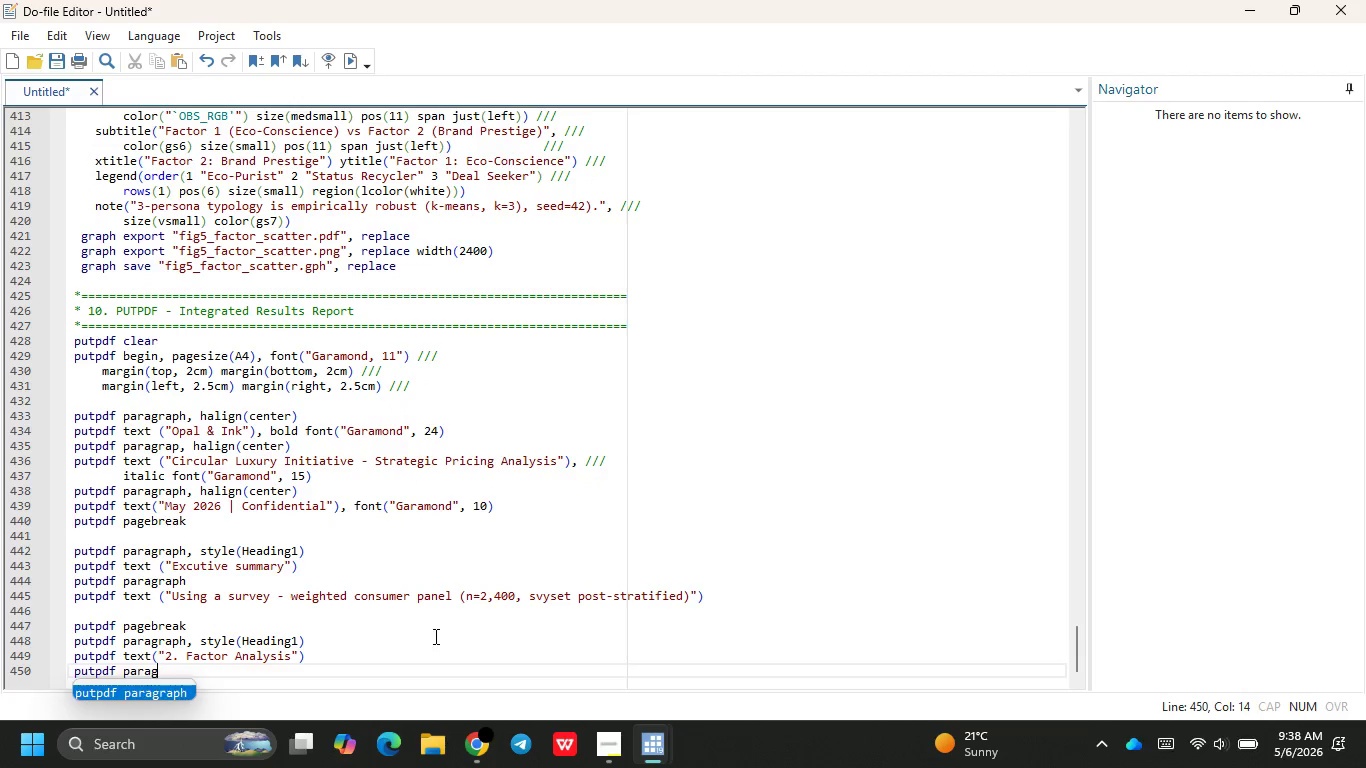 
key(Enter)
 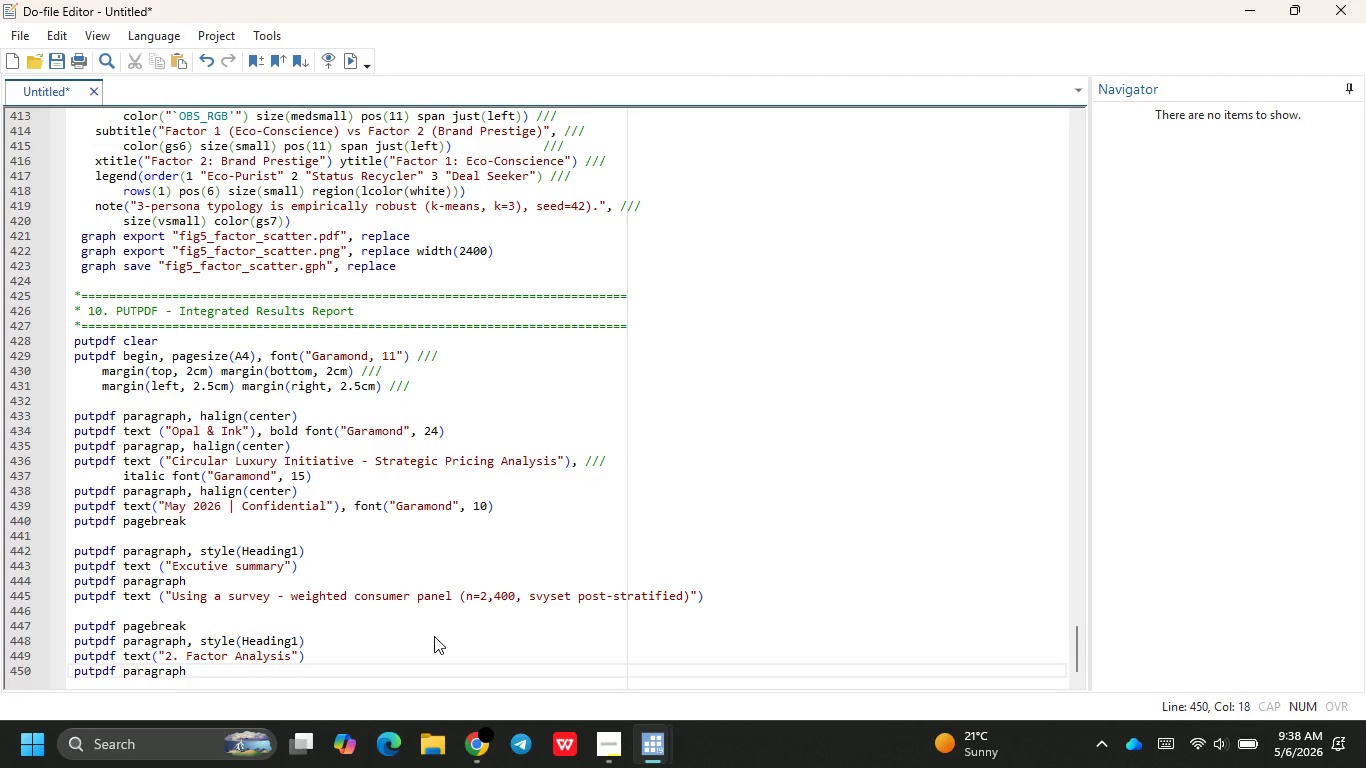 
type(()
key(Backspace)
type(, style(Heading 2)
 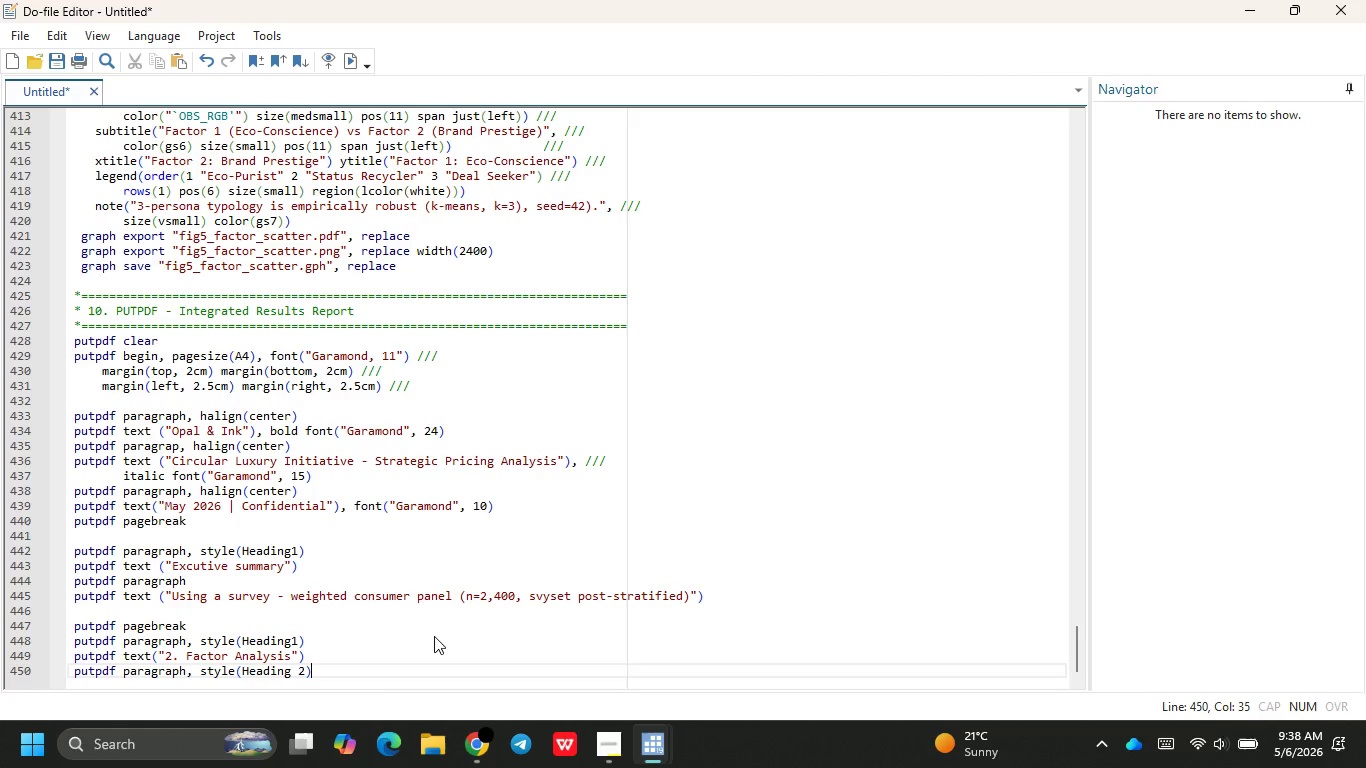 
key(ArrowRight)
 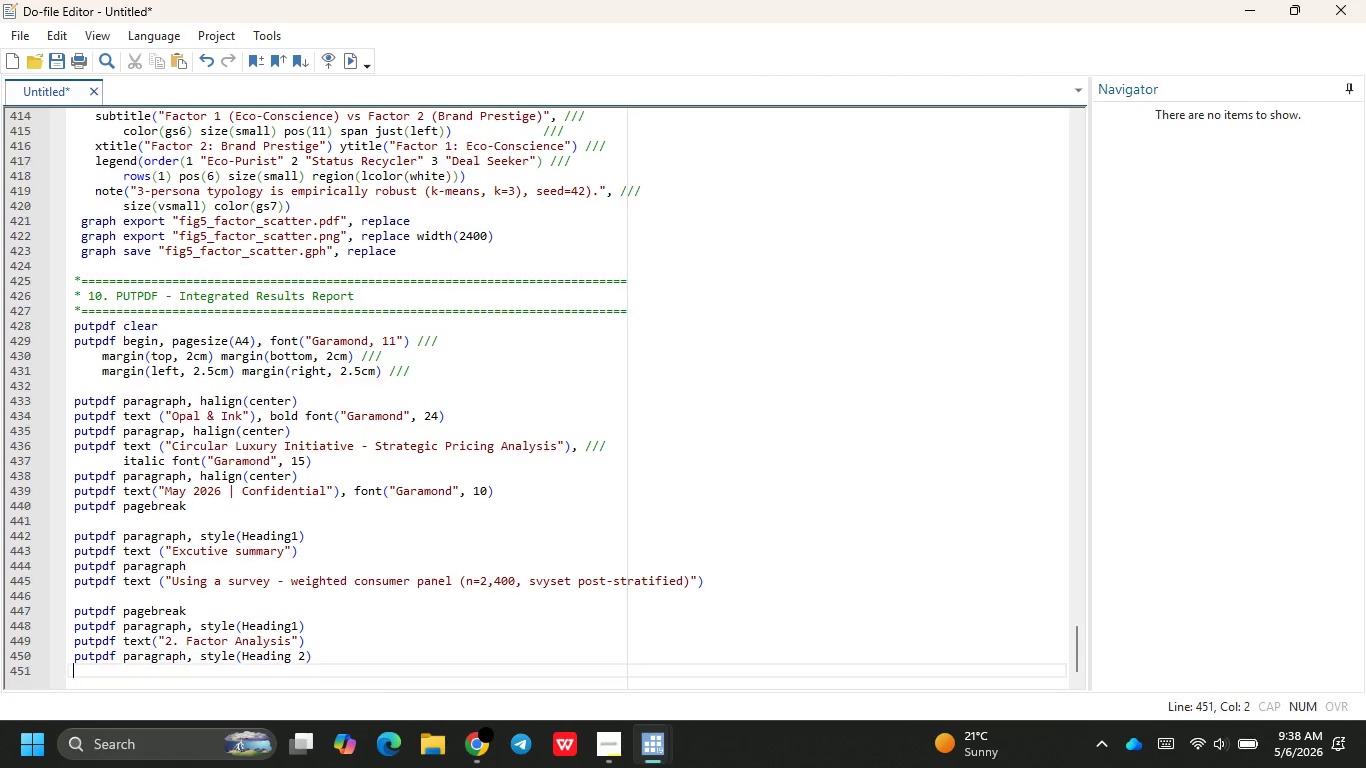 
key(Enter)
 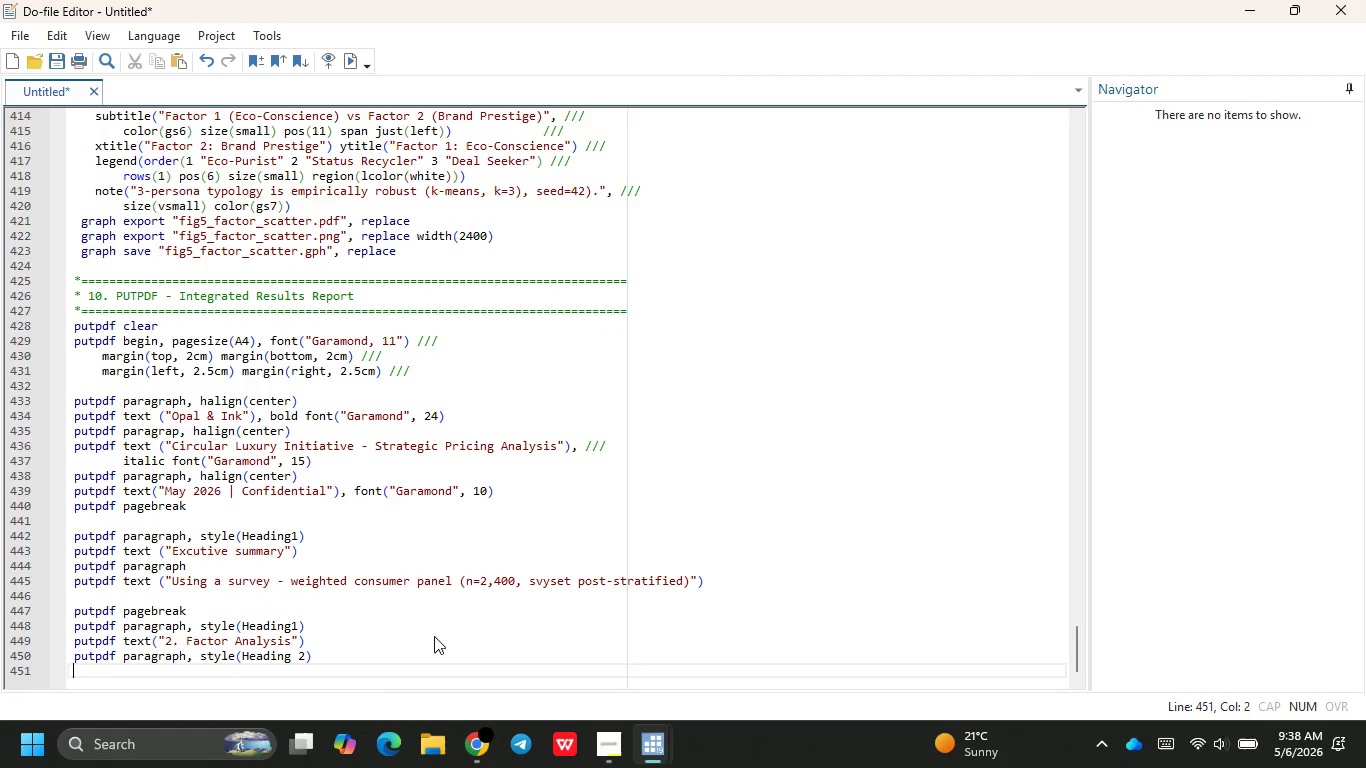 
type(putpdf text ("Fi)
 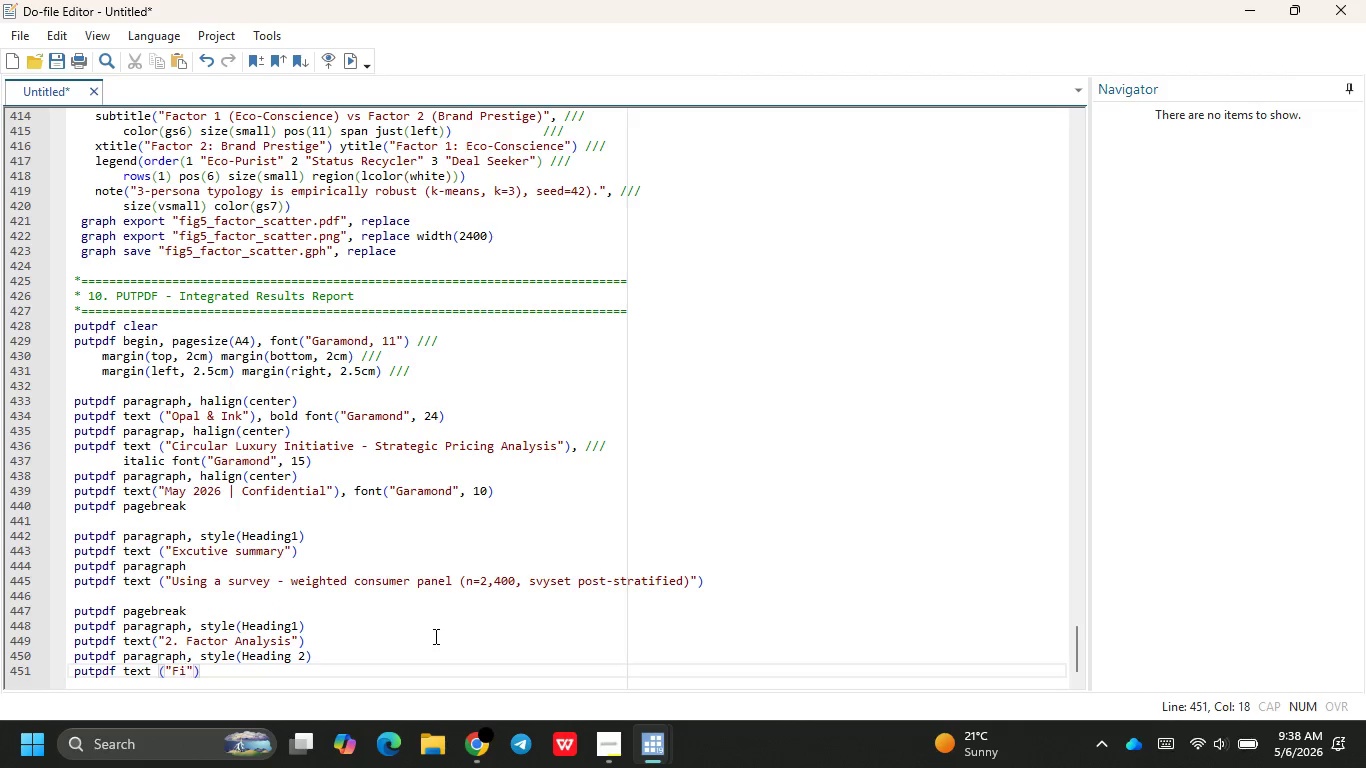 
left_click([153, 642])
 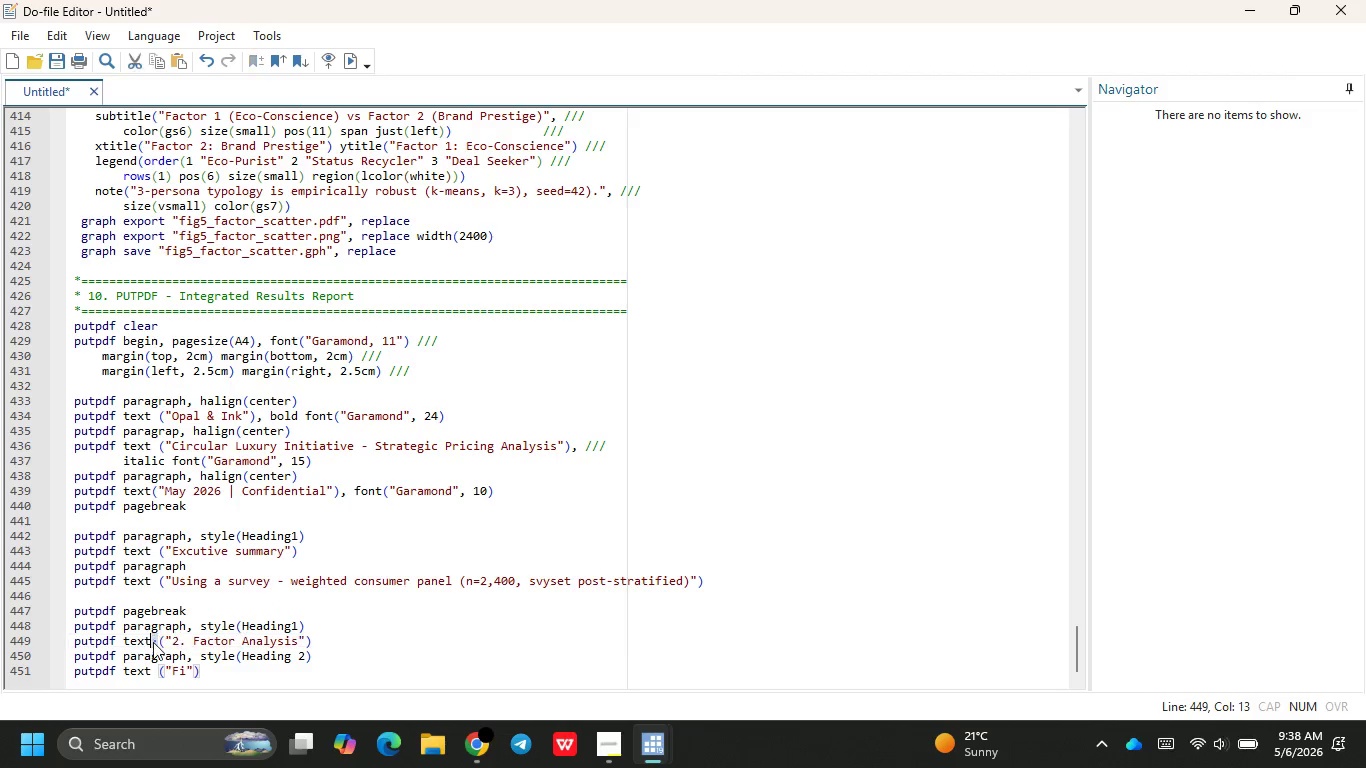 
key(Space)
 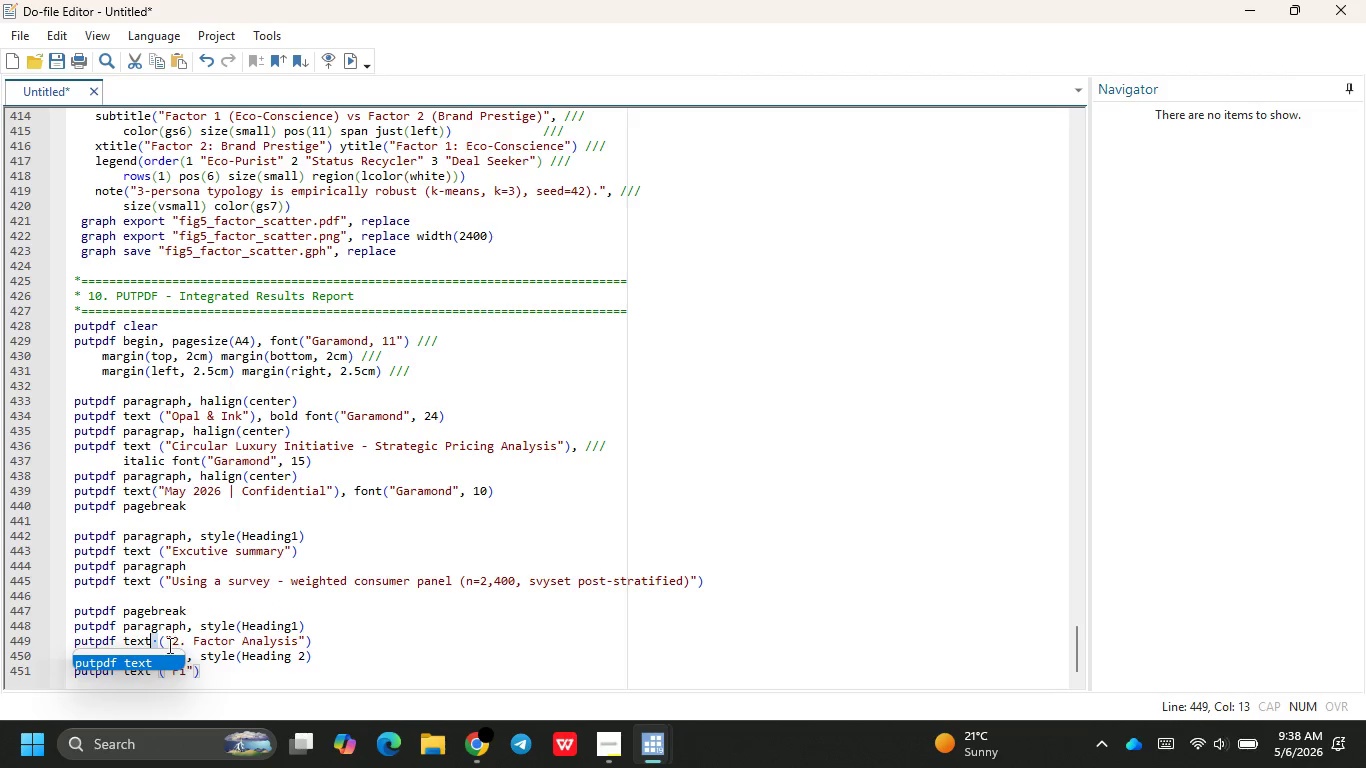 
left_click([161, 642])
 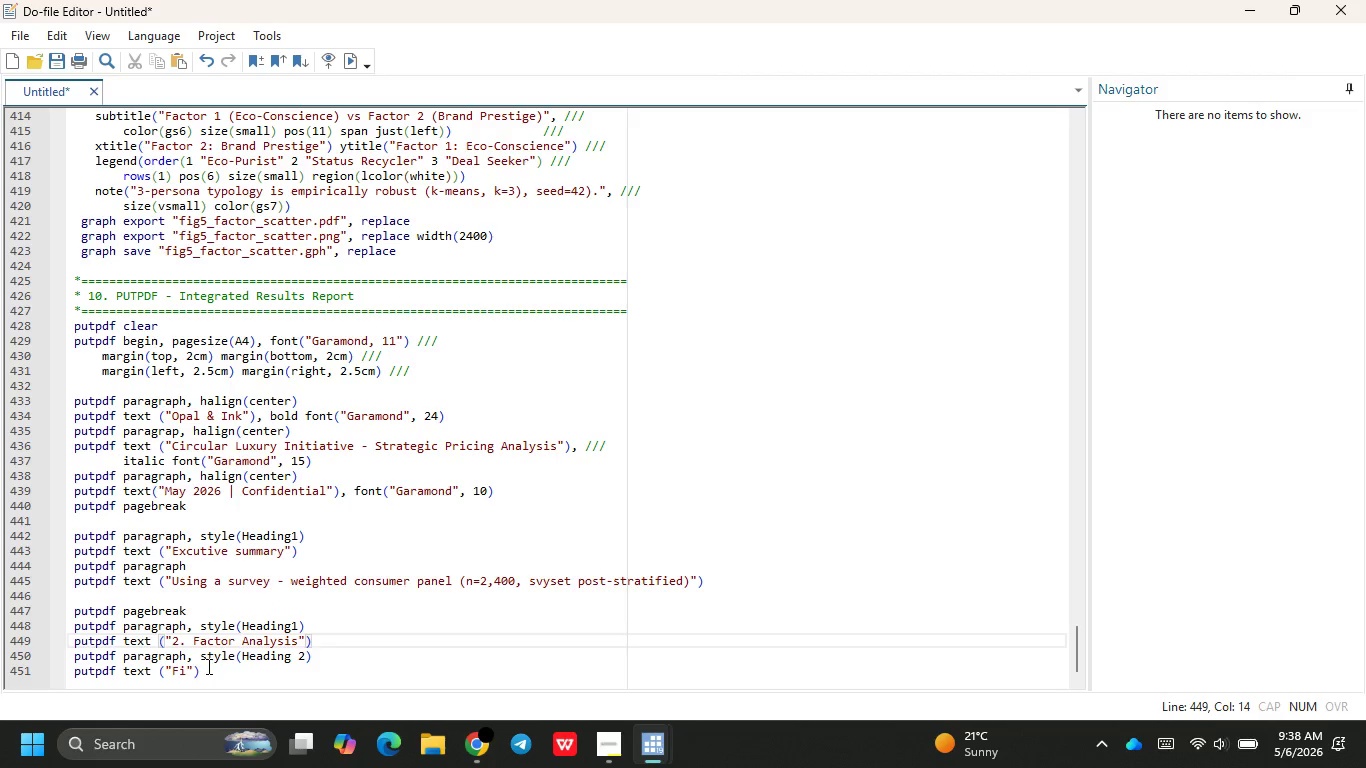 
left_click([188, 668])
 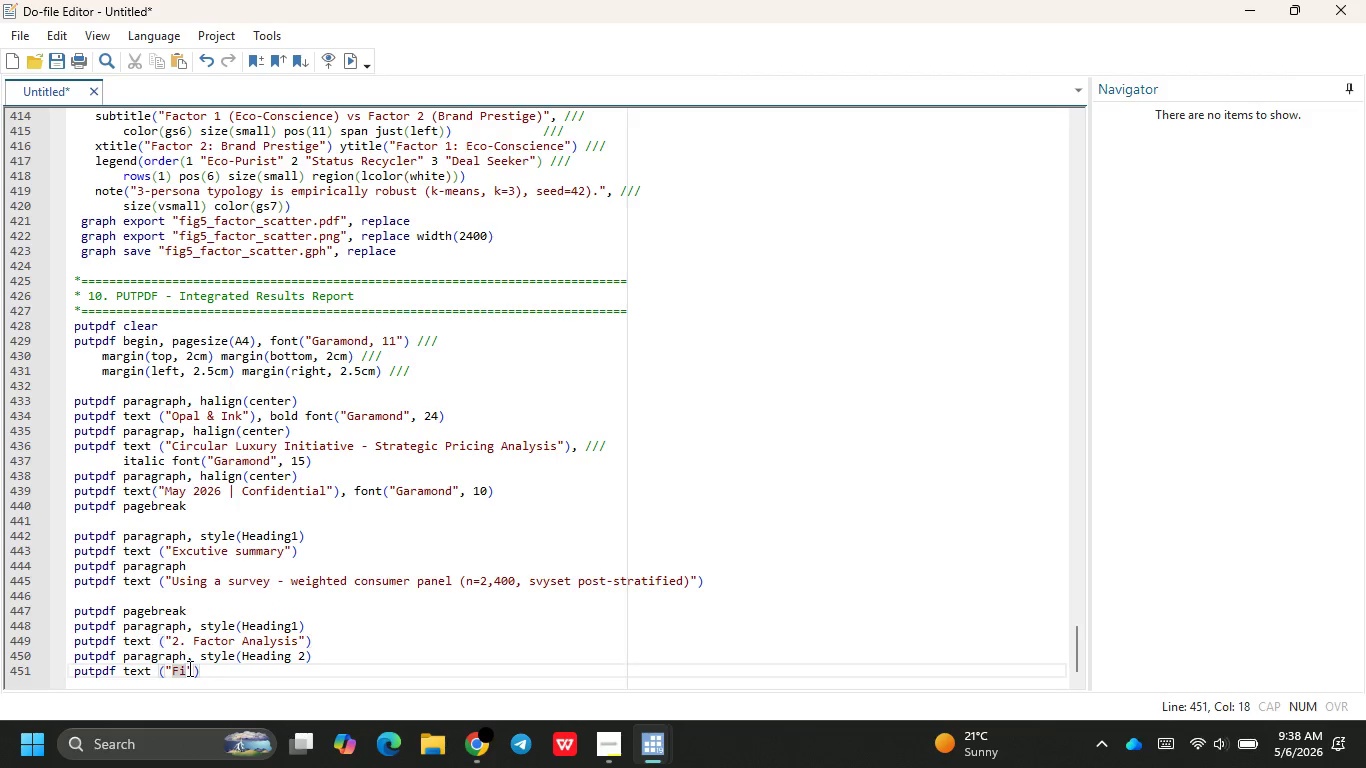 
type(gure 1 = )
key(Backspace)
key(Backspace)
type(- Screee Plot)
 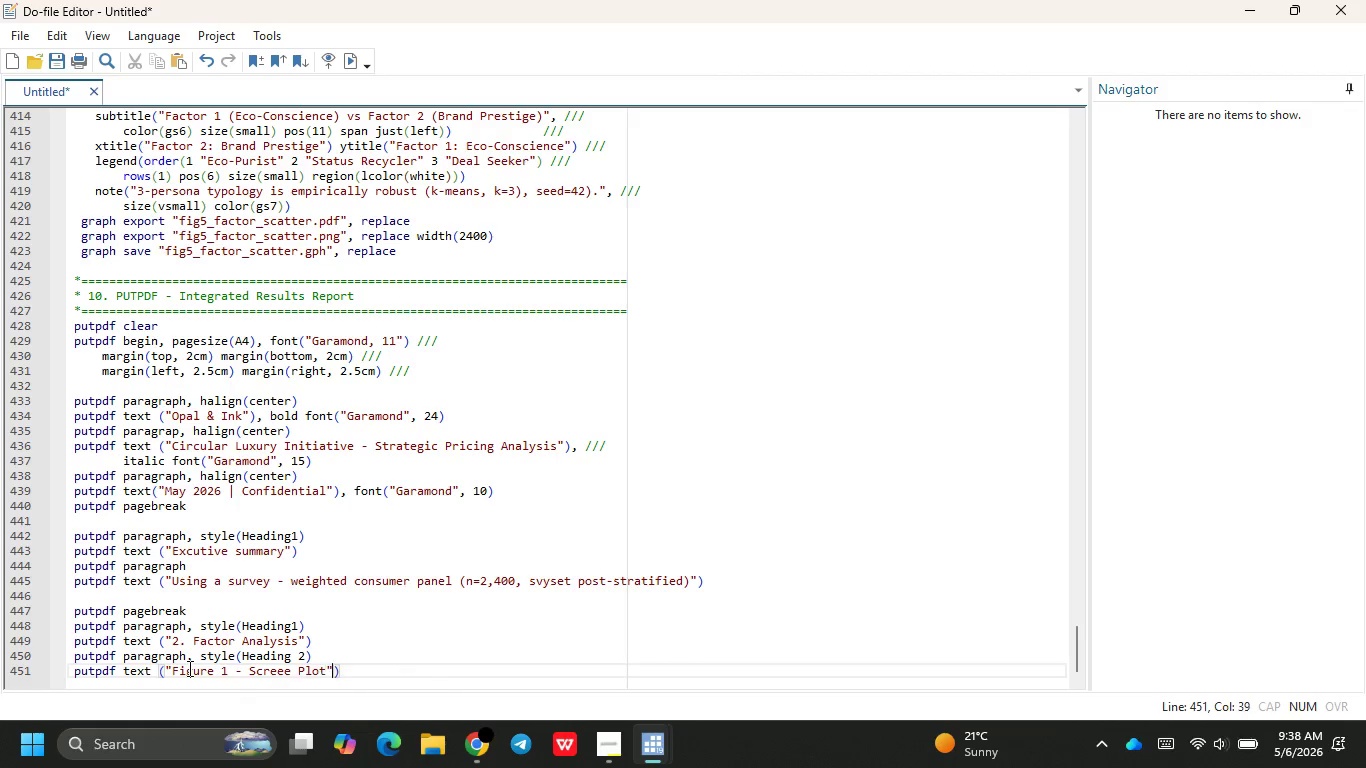 
key(ArrowRight)
 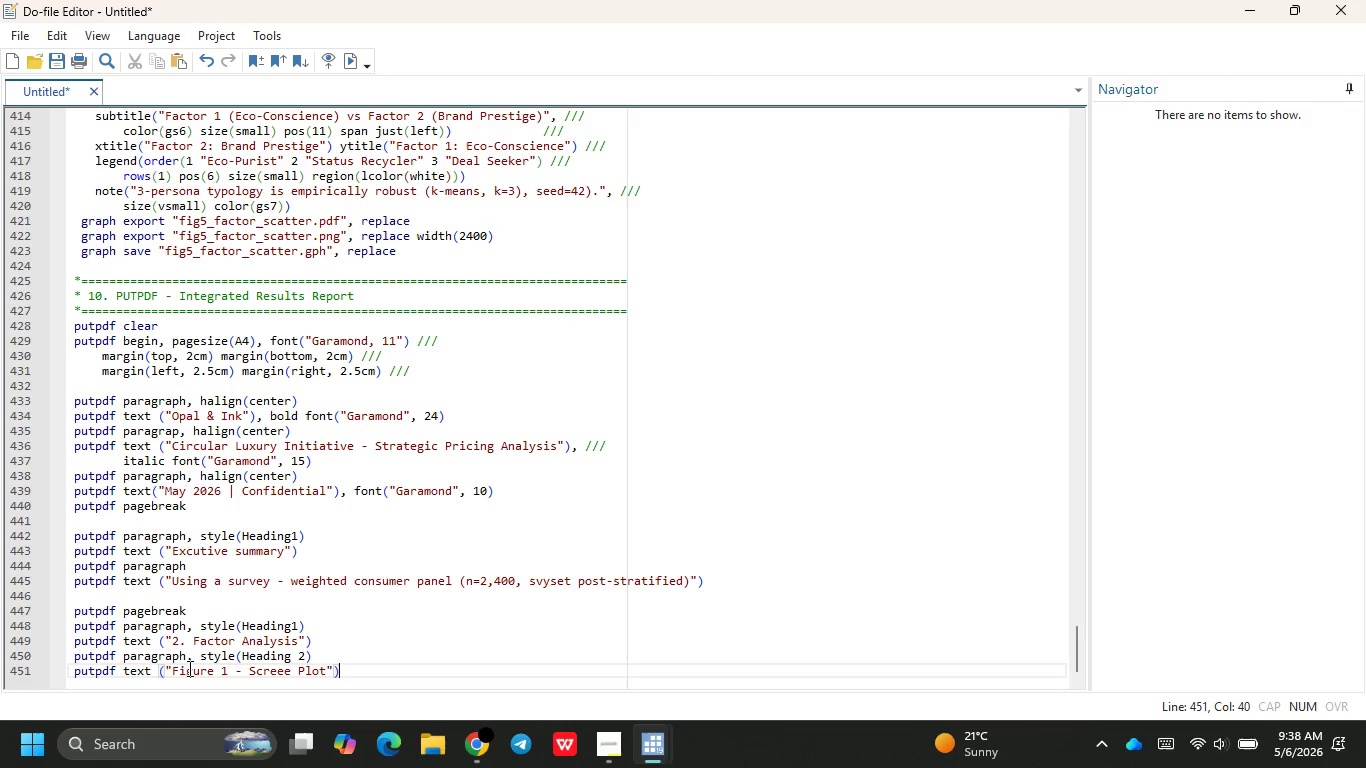 
key(ArrowRight)
 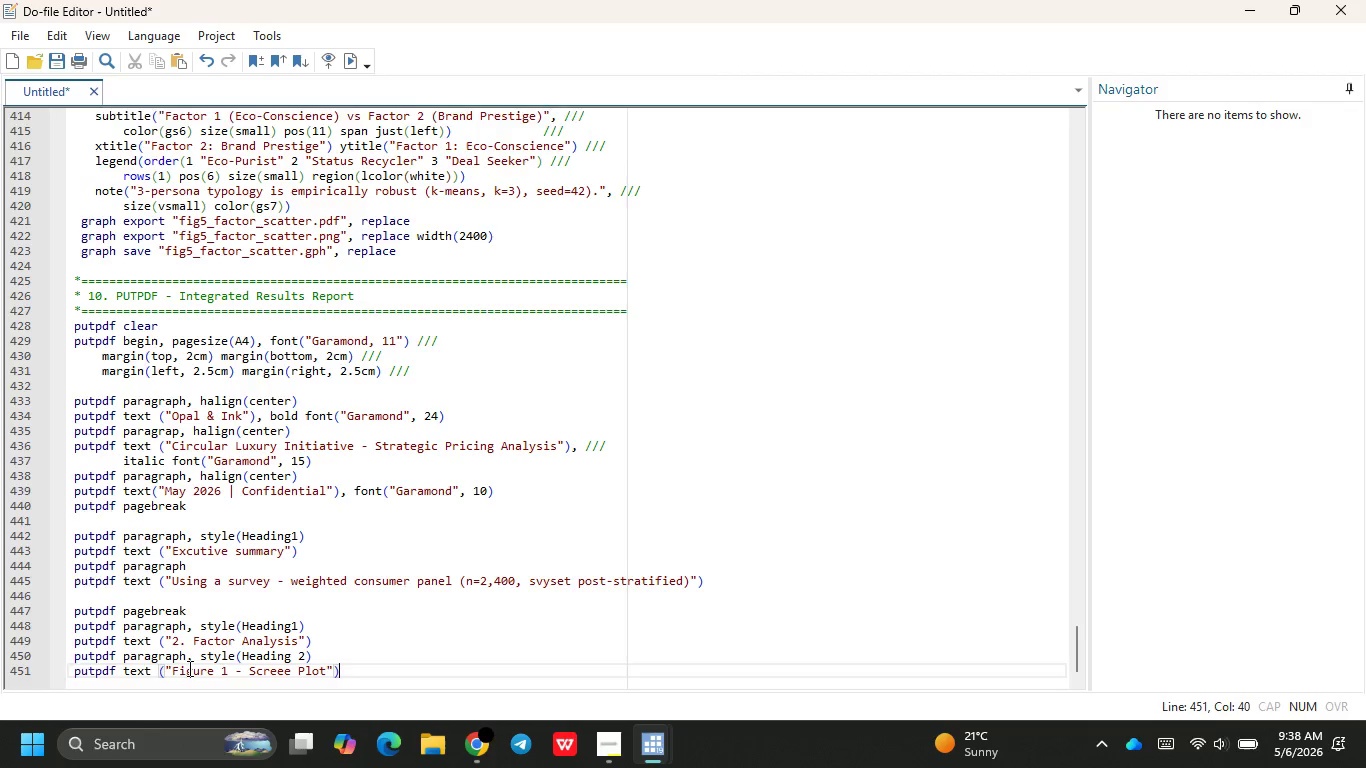 
key(Enter)
 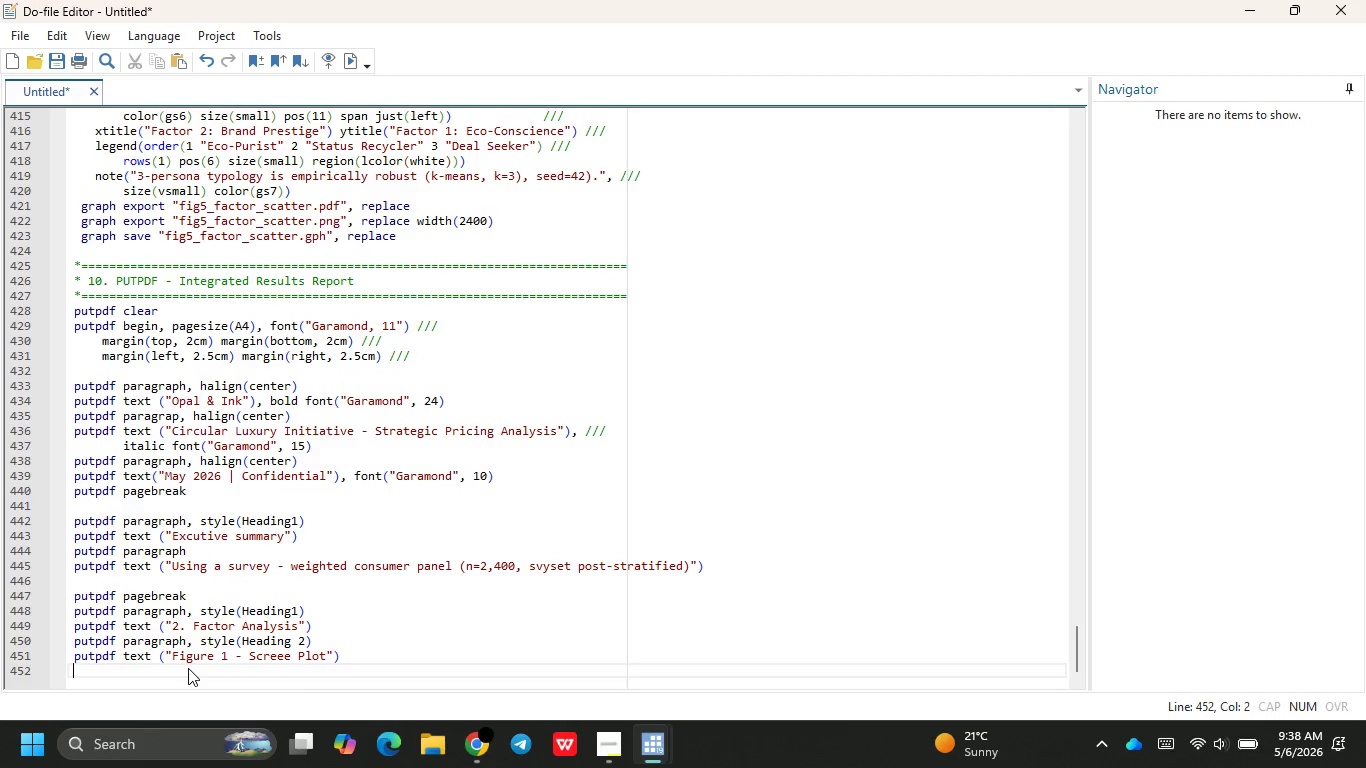 
type(putpf)
key(Backspace)
type(df image "if)
key(Backspace)
key(Backspace)
type(fig1)
 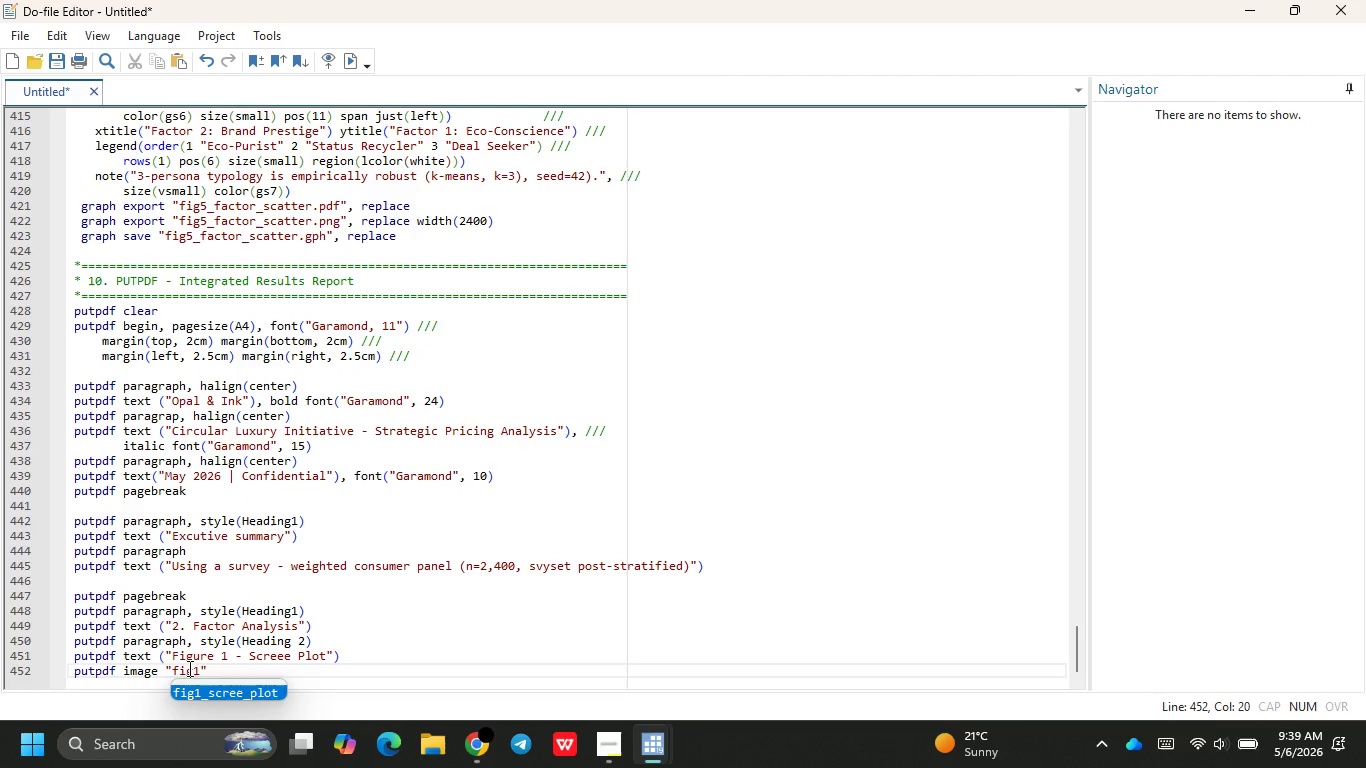 
key(Enter)
 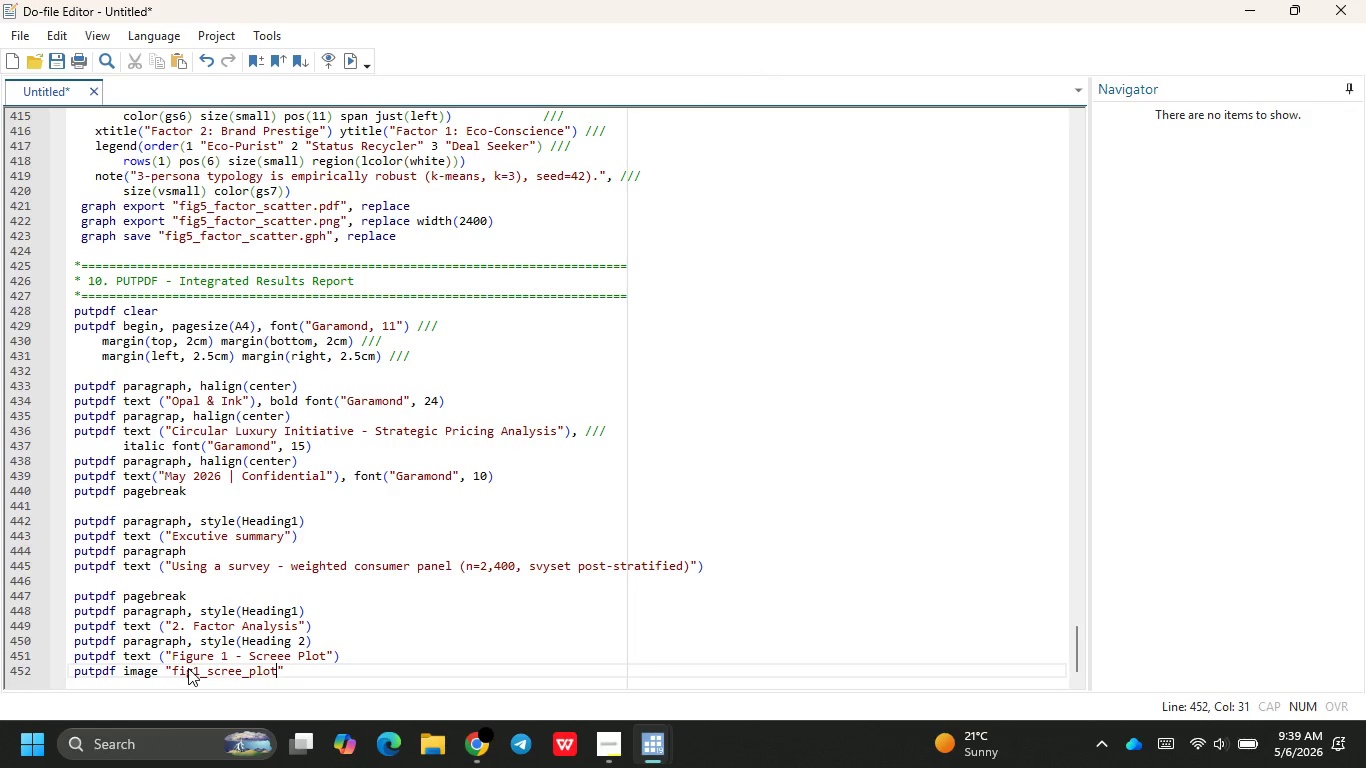 
type(.png)
 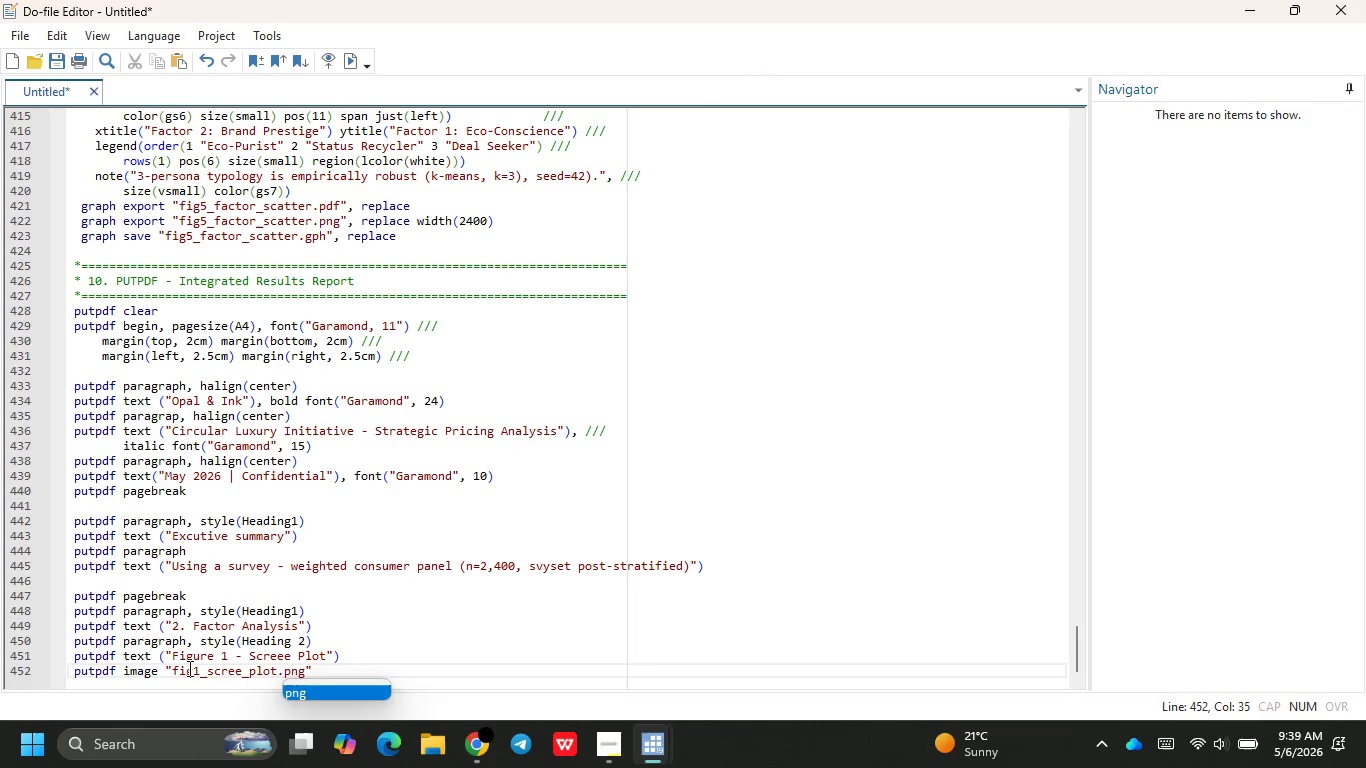 
key(ArrowRight)
 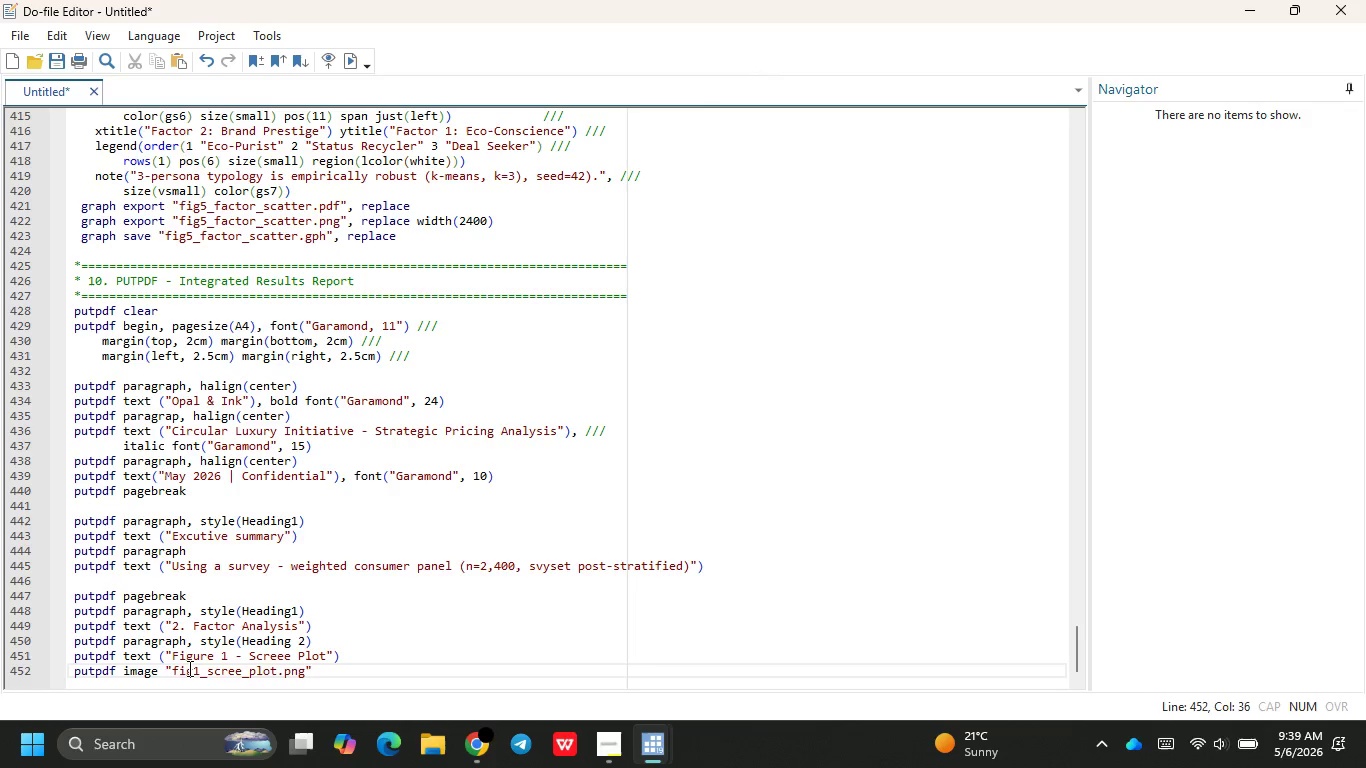 
type( )
key(Backspace)
type(, width(14cm)
 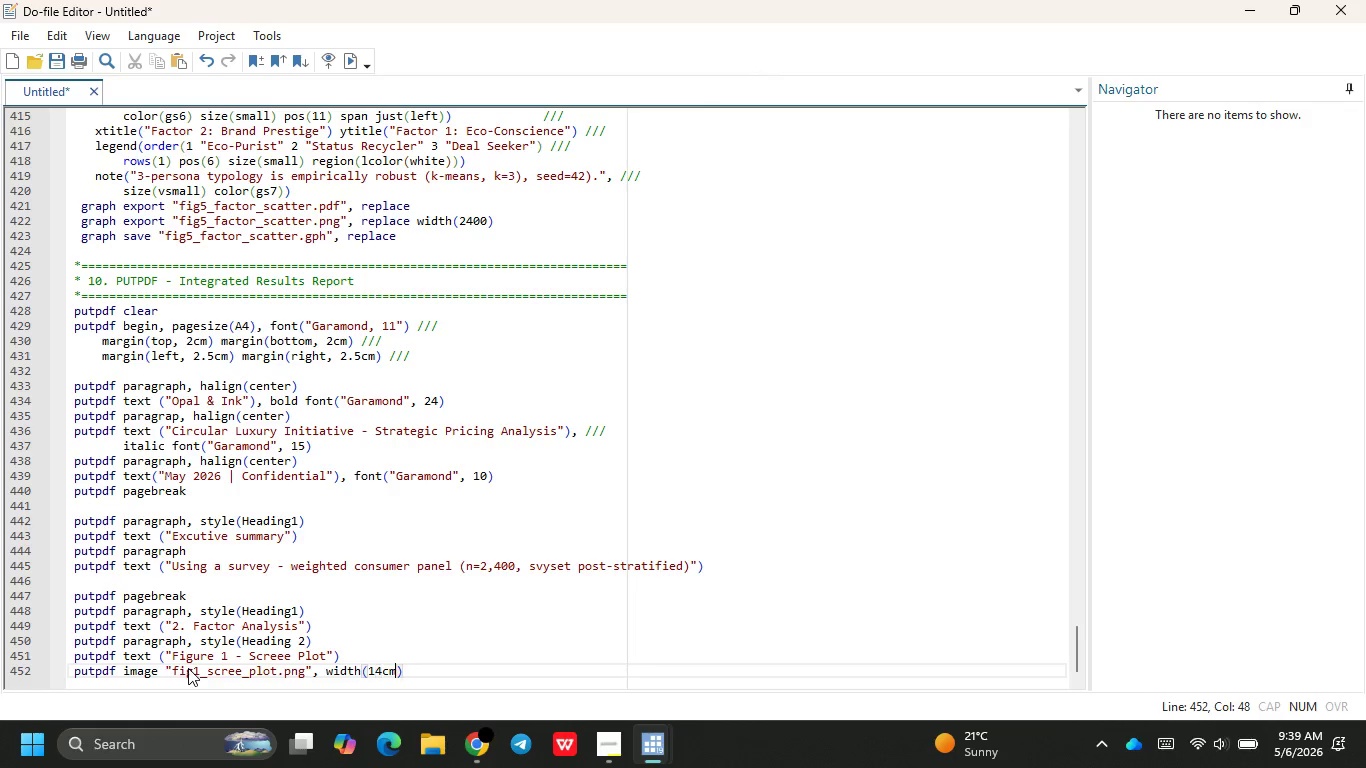 
key(ArrowRight)
 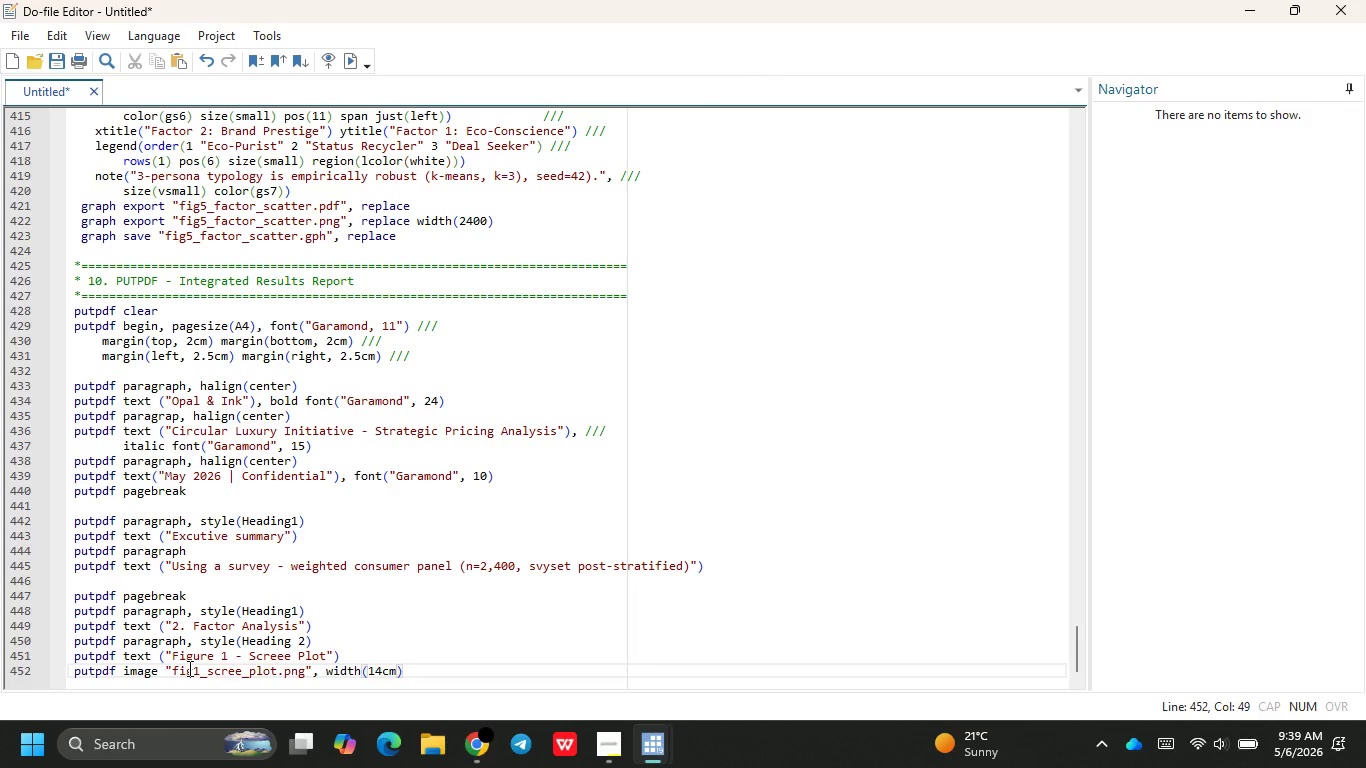 
key(Enter)
 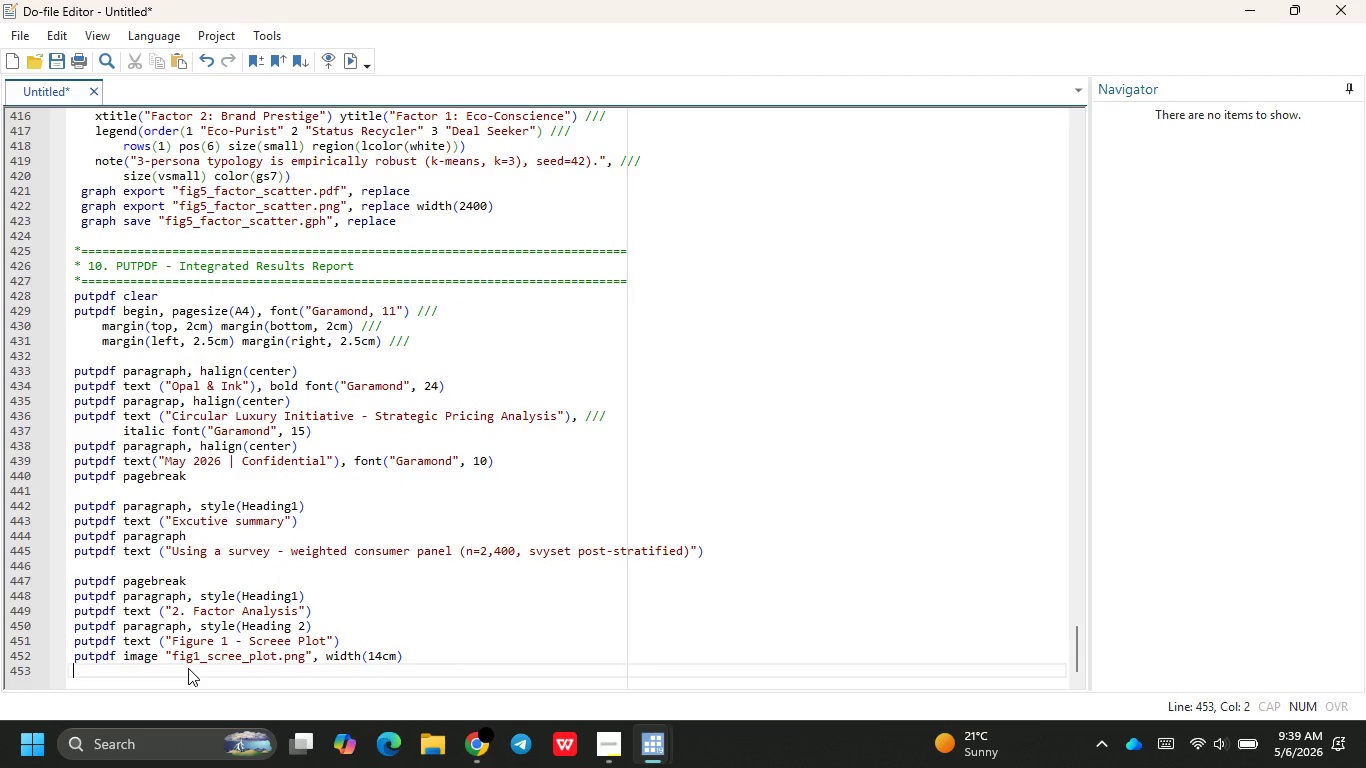 
type(putpdf para)
 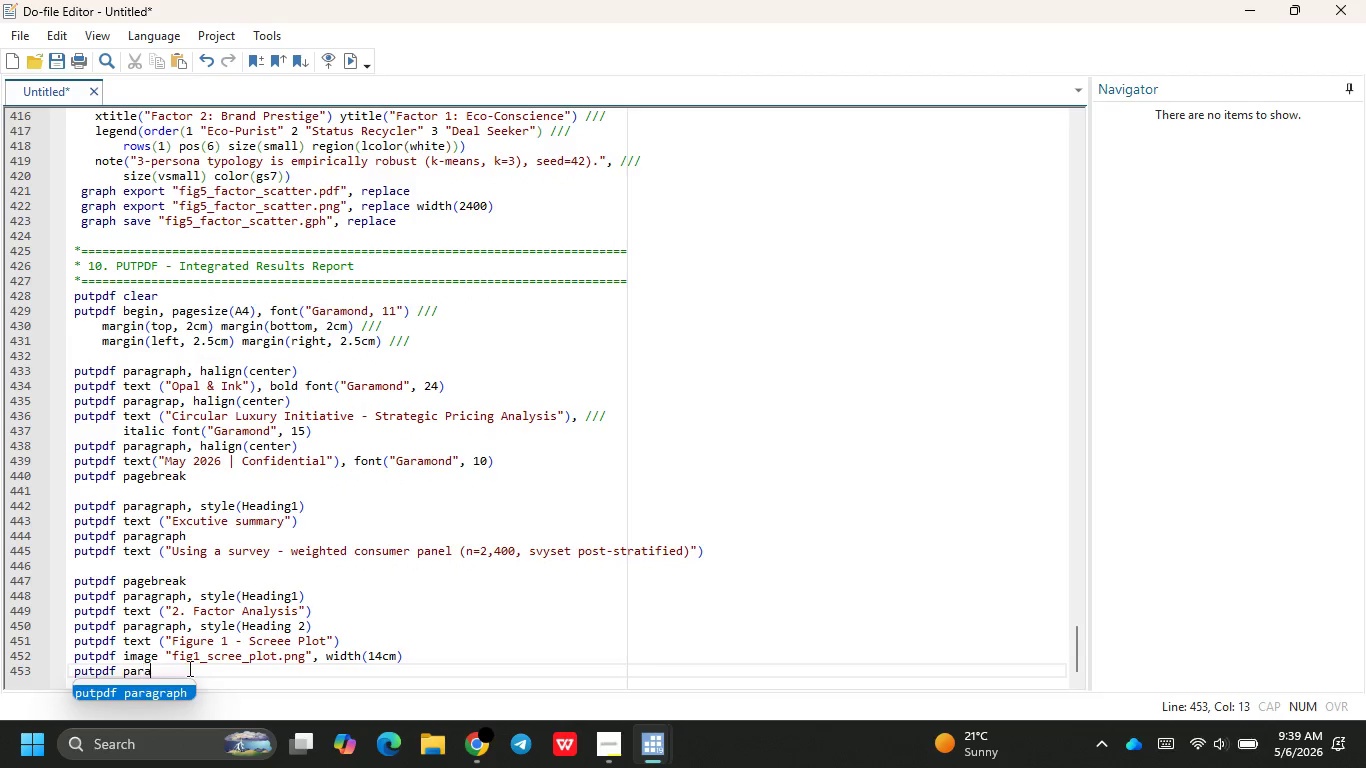 
key(Enter)
 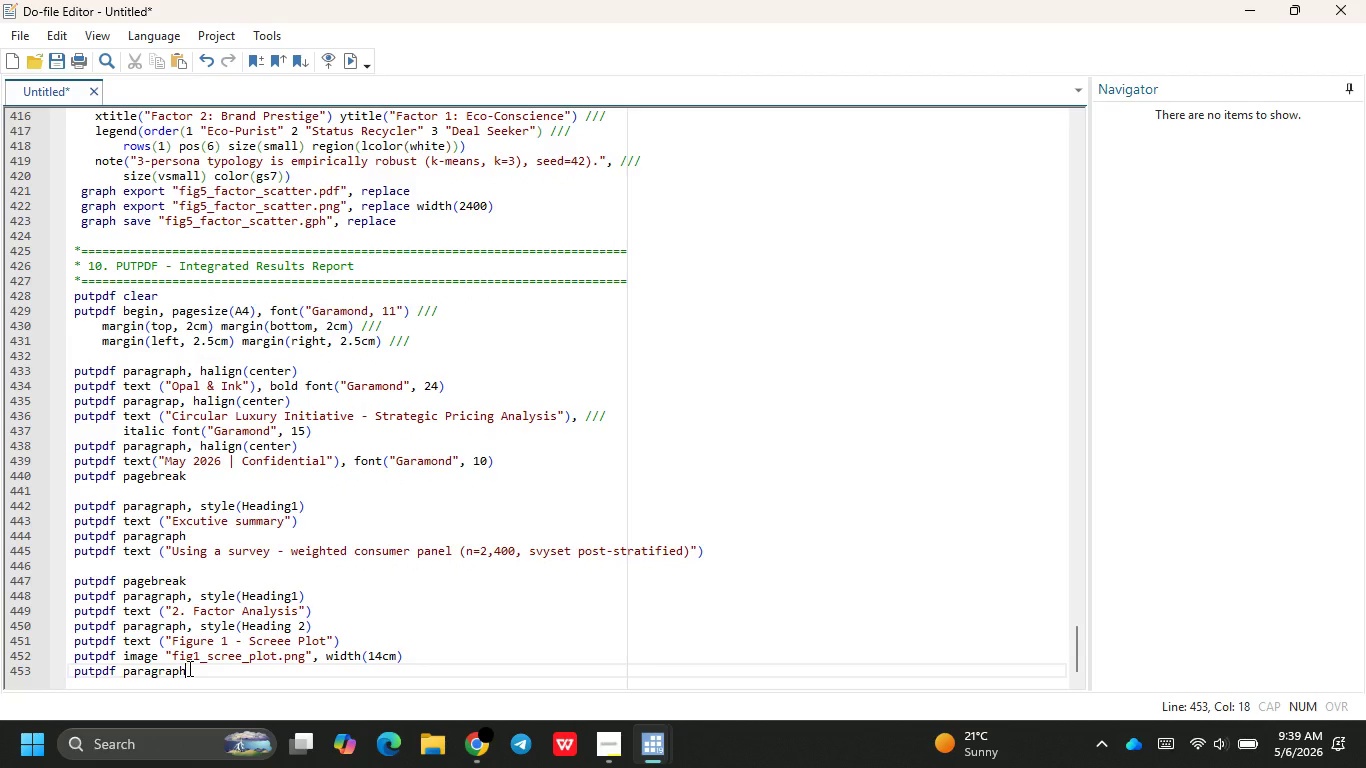 
key(Enter)
 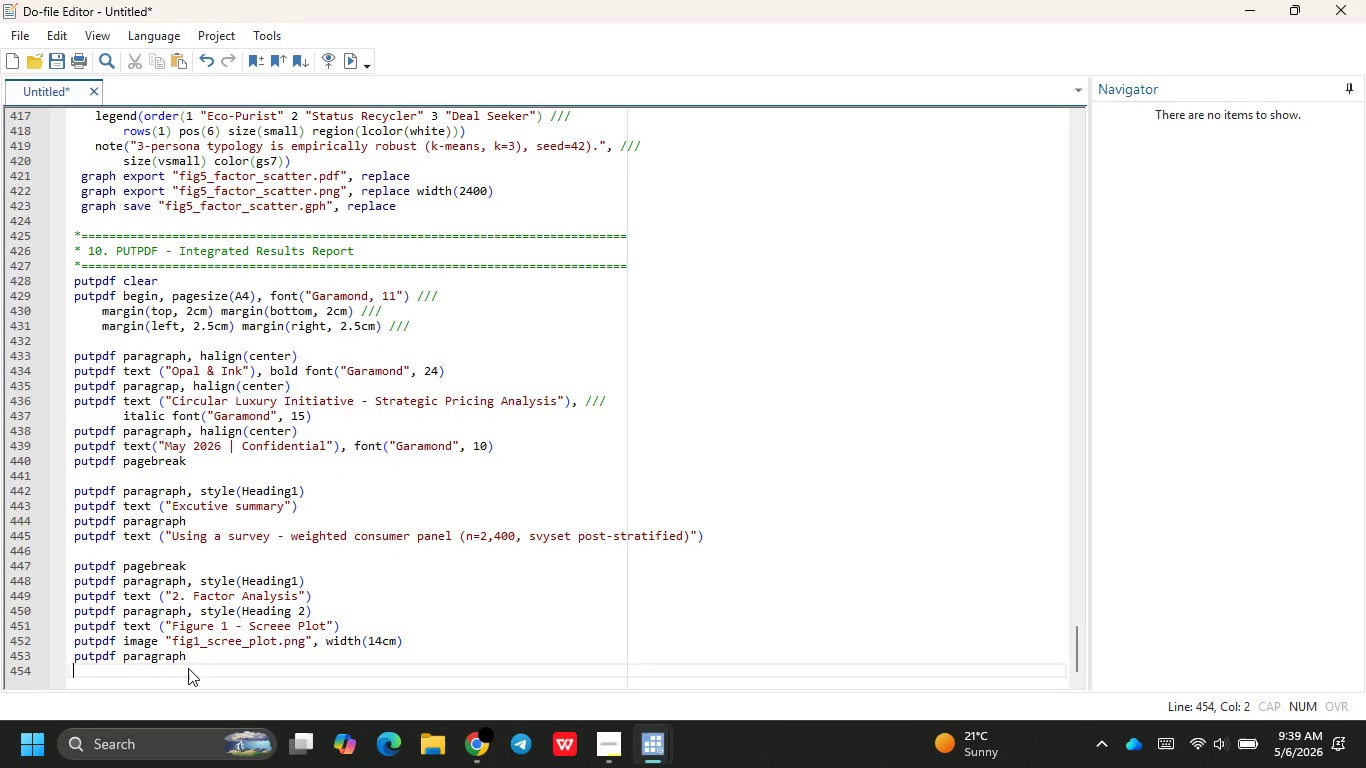 
type(putpdf text ("Three factore)
key(Backspace)
type(s retained (eige)
 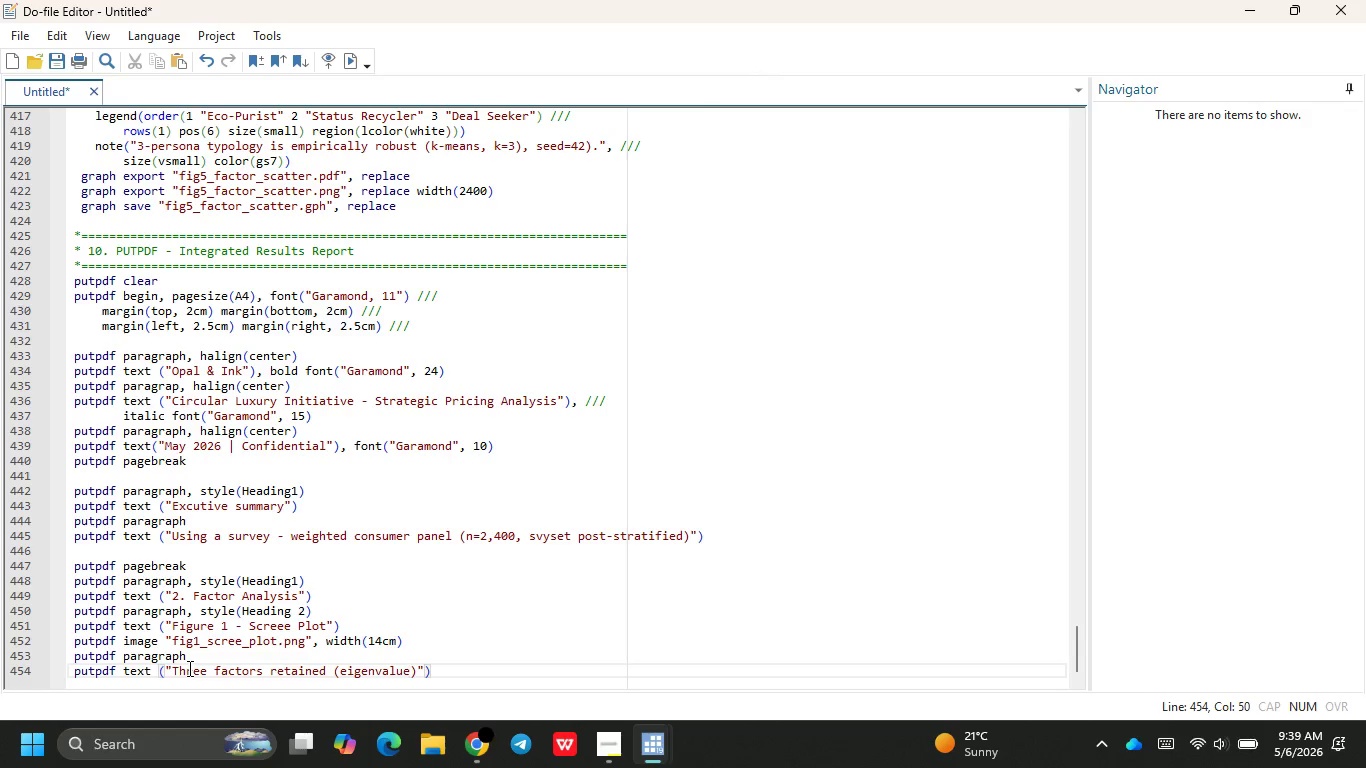 
 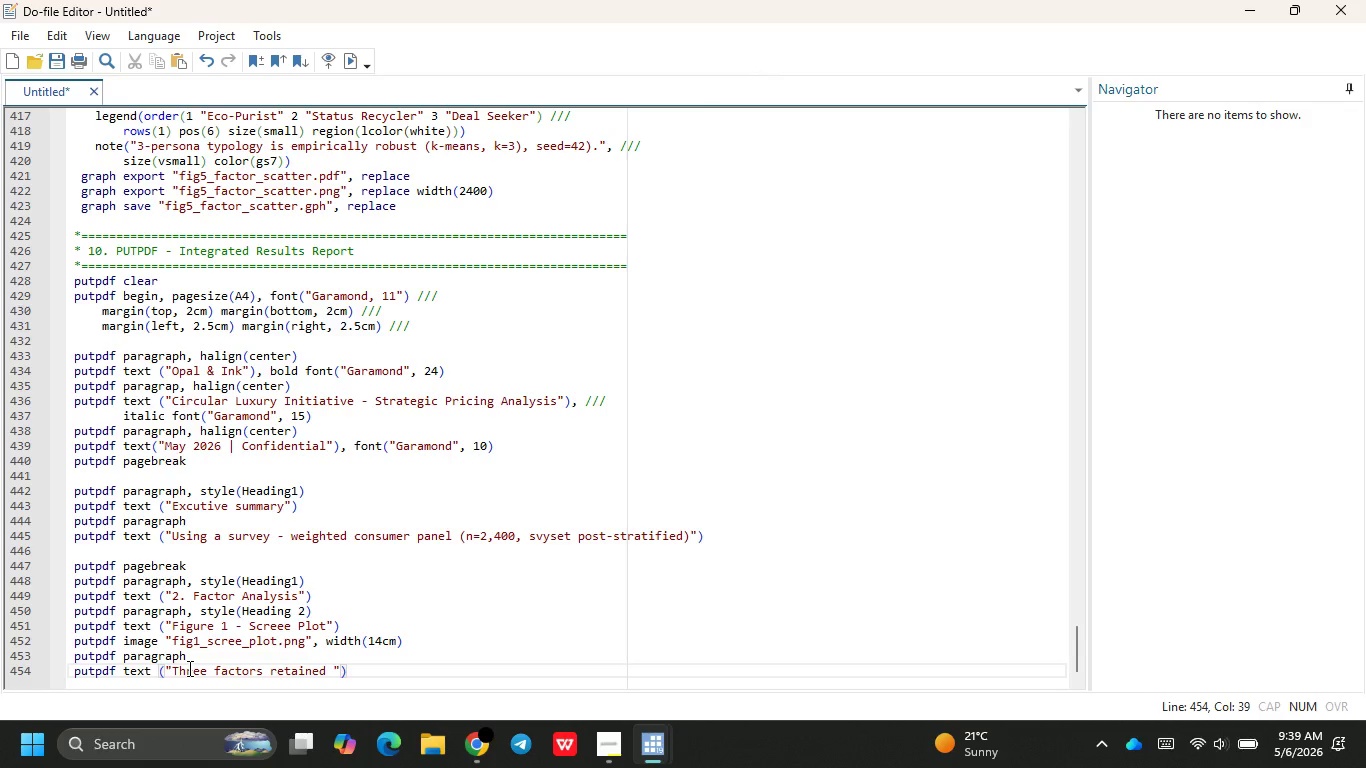 
key(Enter)
 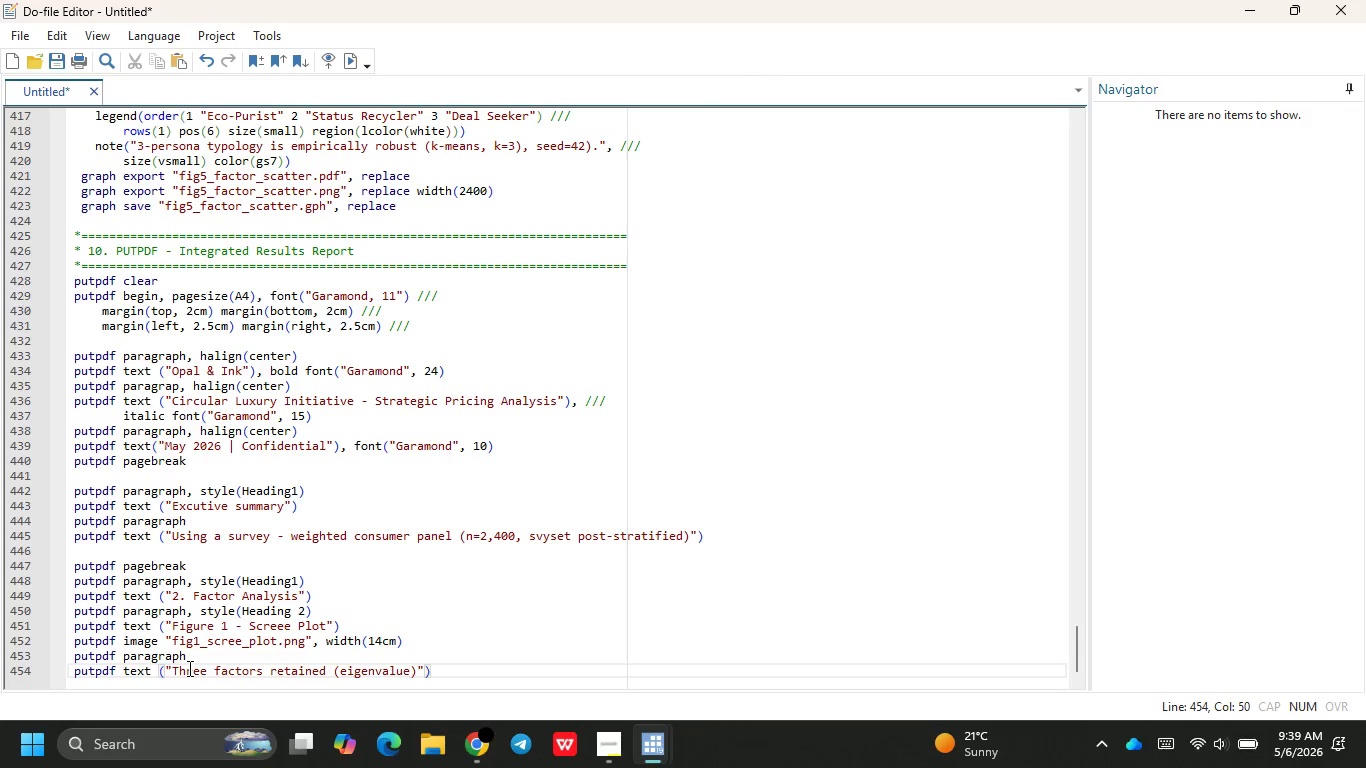 
key(Space)
 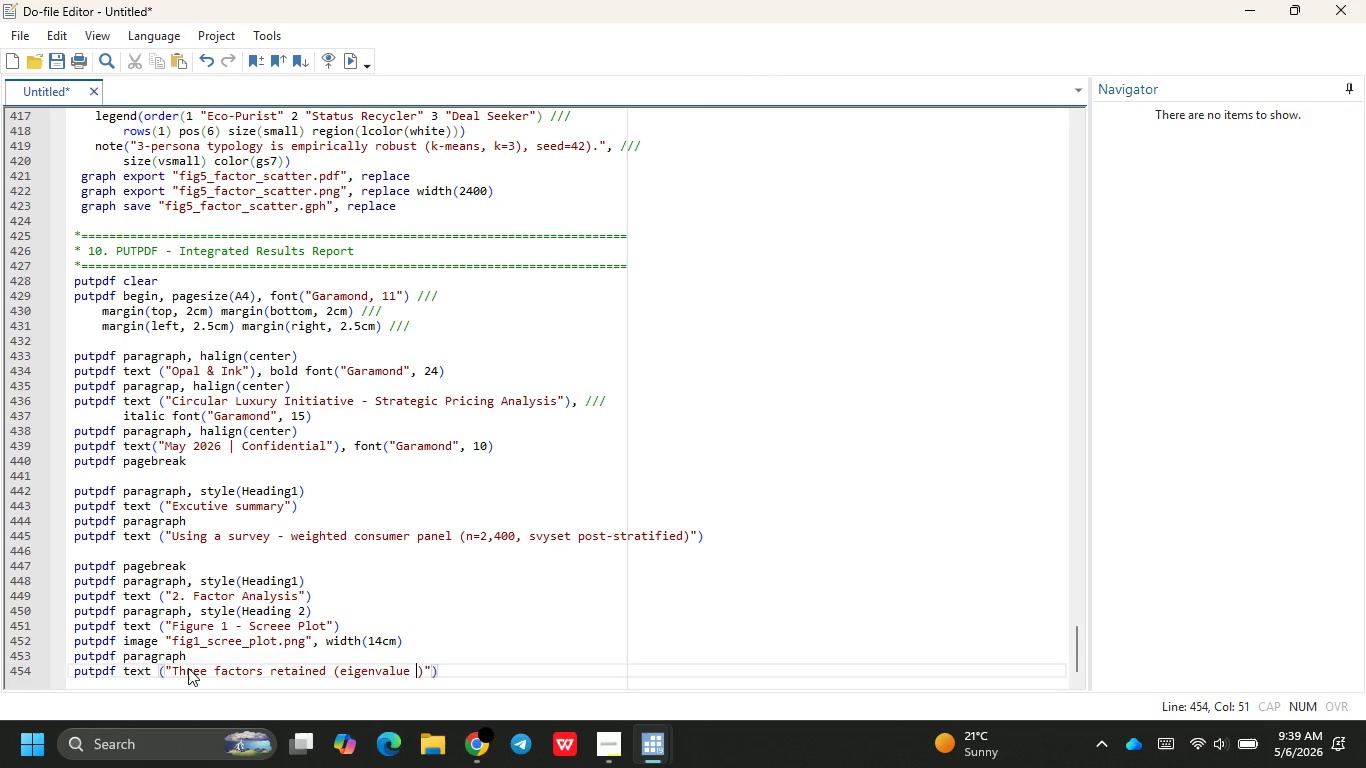 
key(Shift+ShiftRight)
 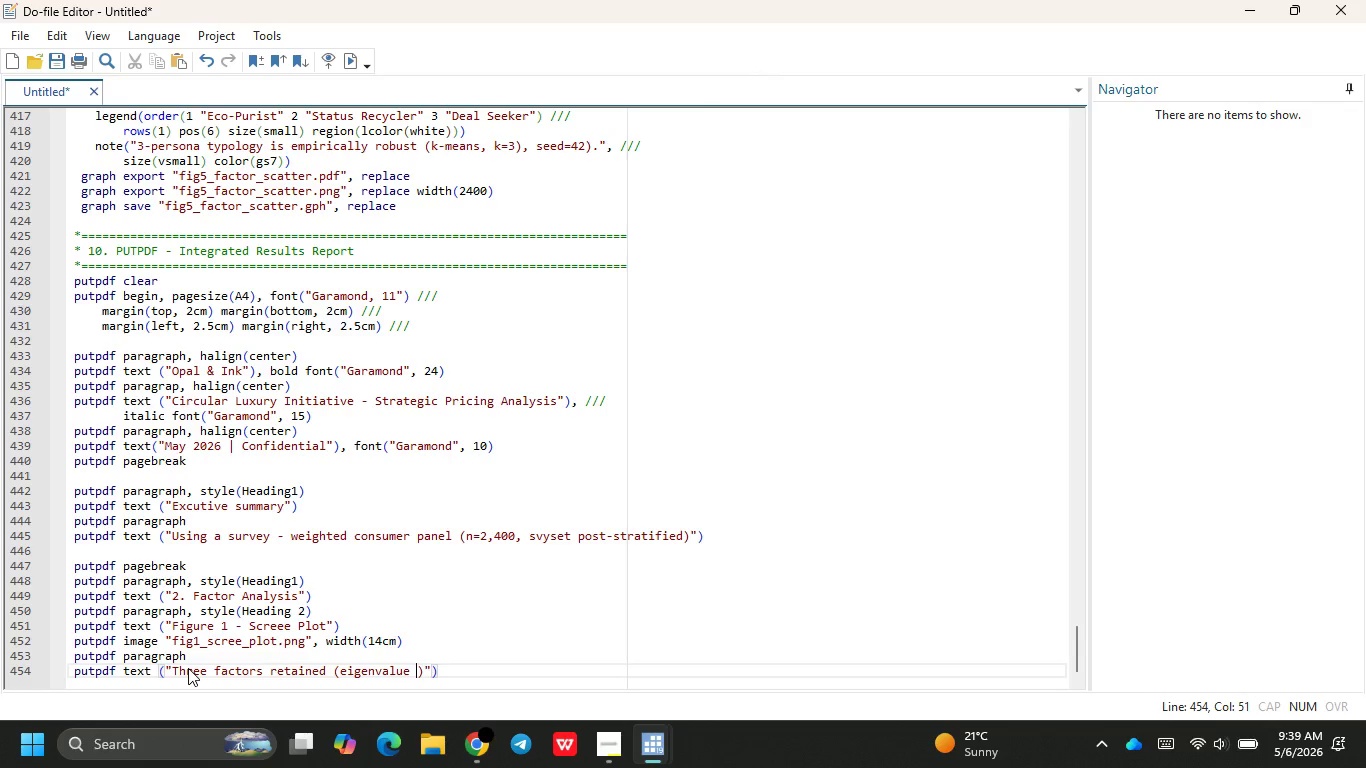 
key(Shift+Period)
 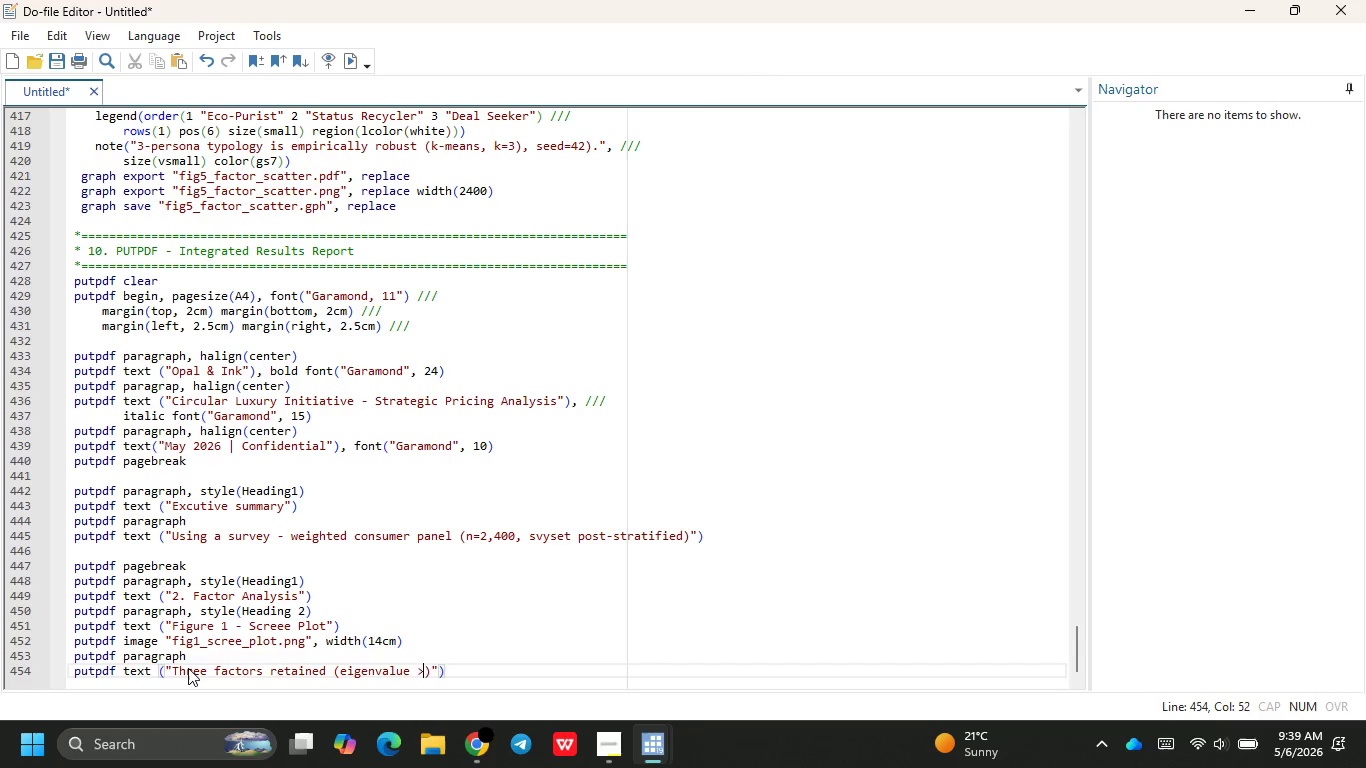 
key(Space)
 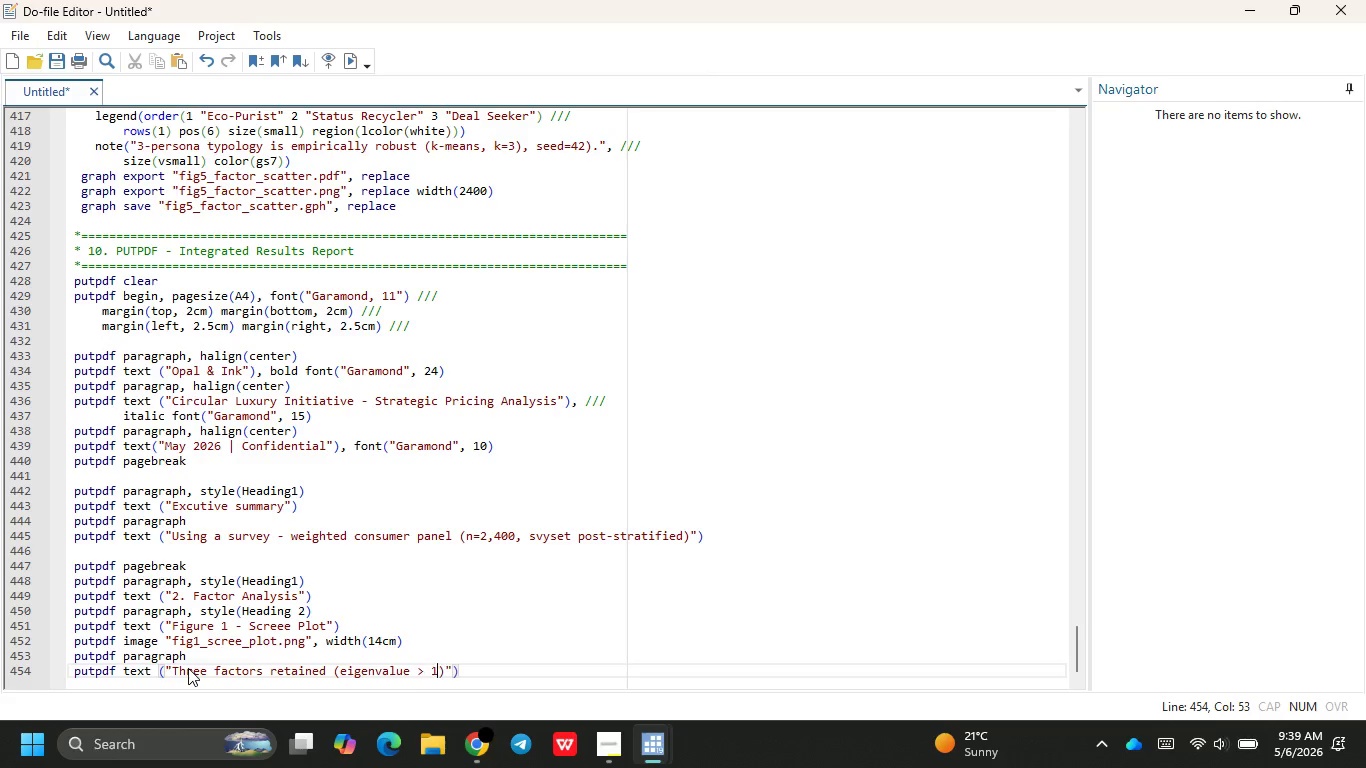 
key(1)
 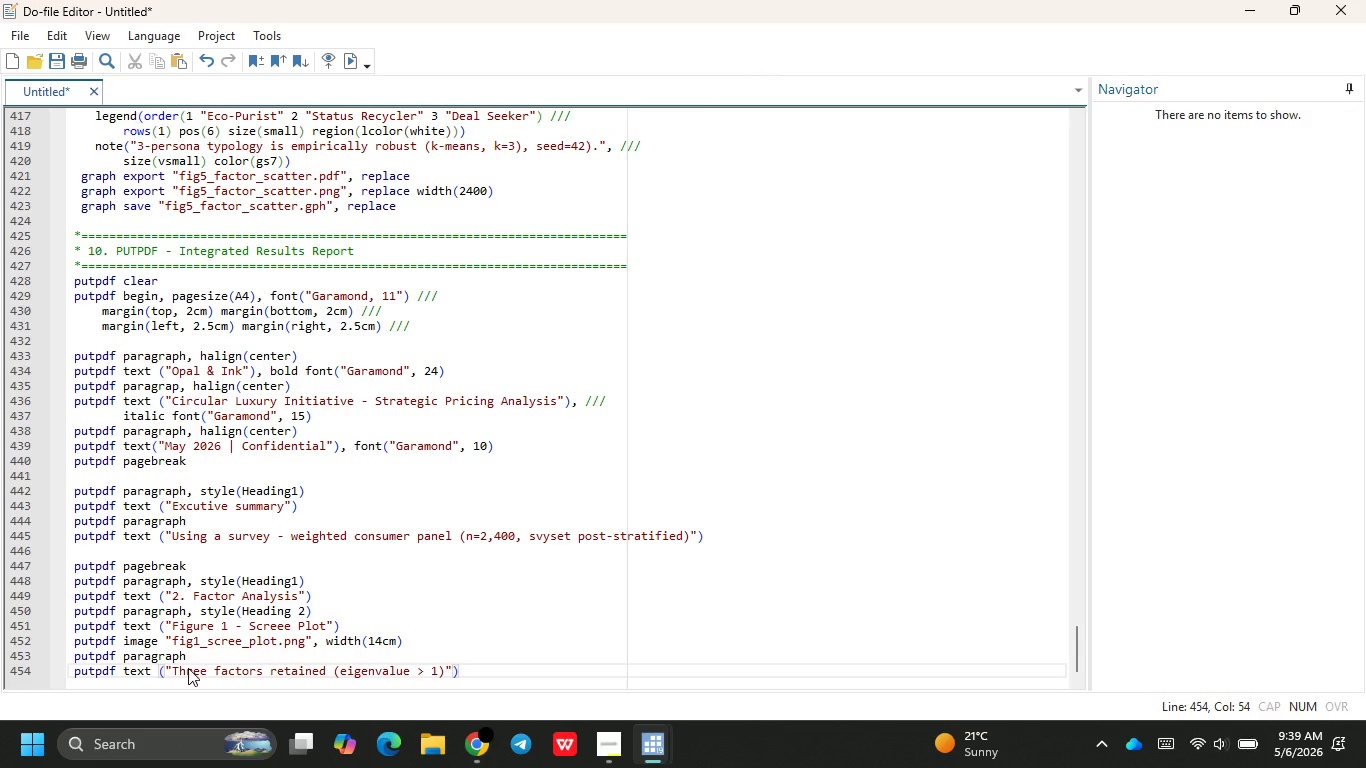 
wait(5.22)
 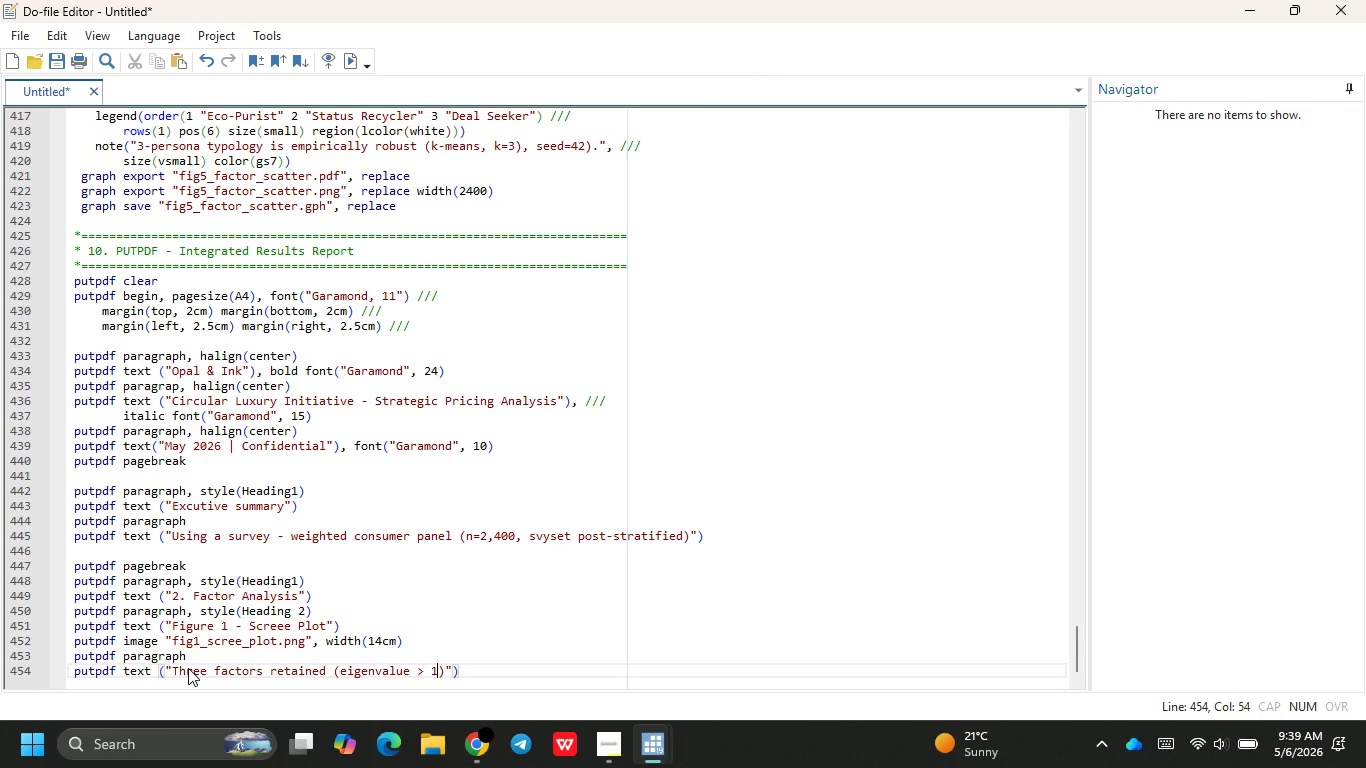 
key(Shift+ShiftRight)
 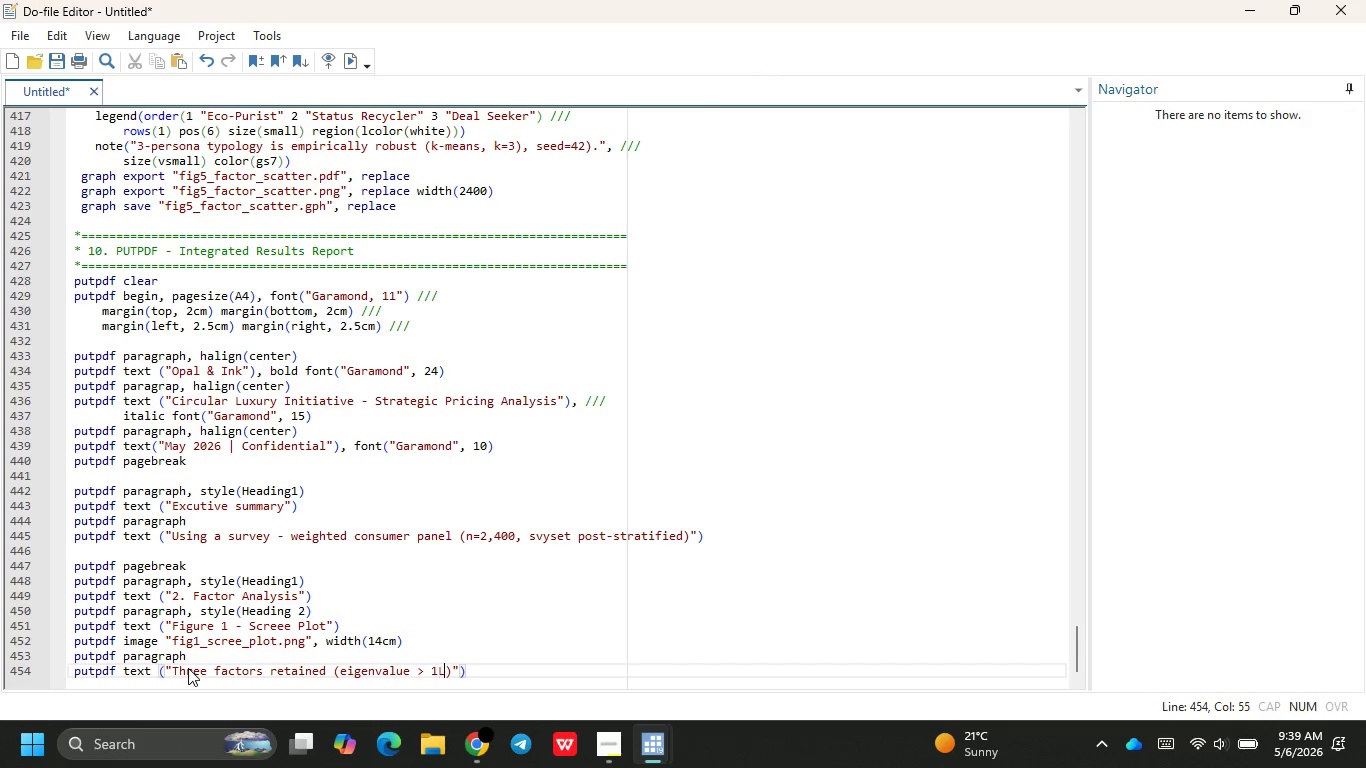 
key(Shift+L)
 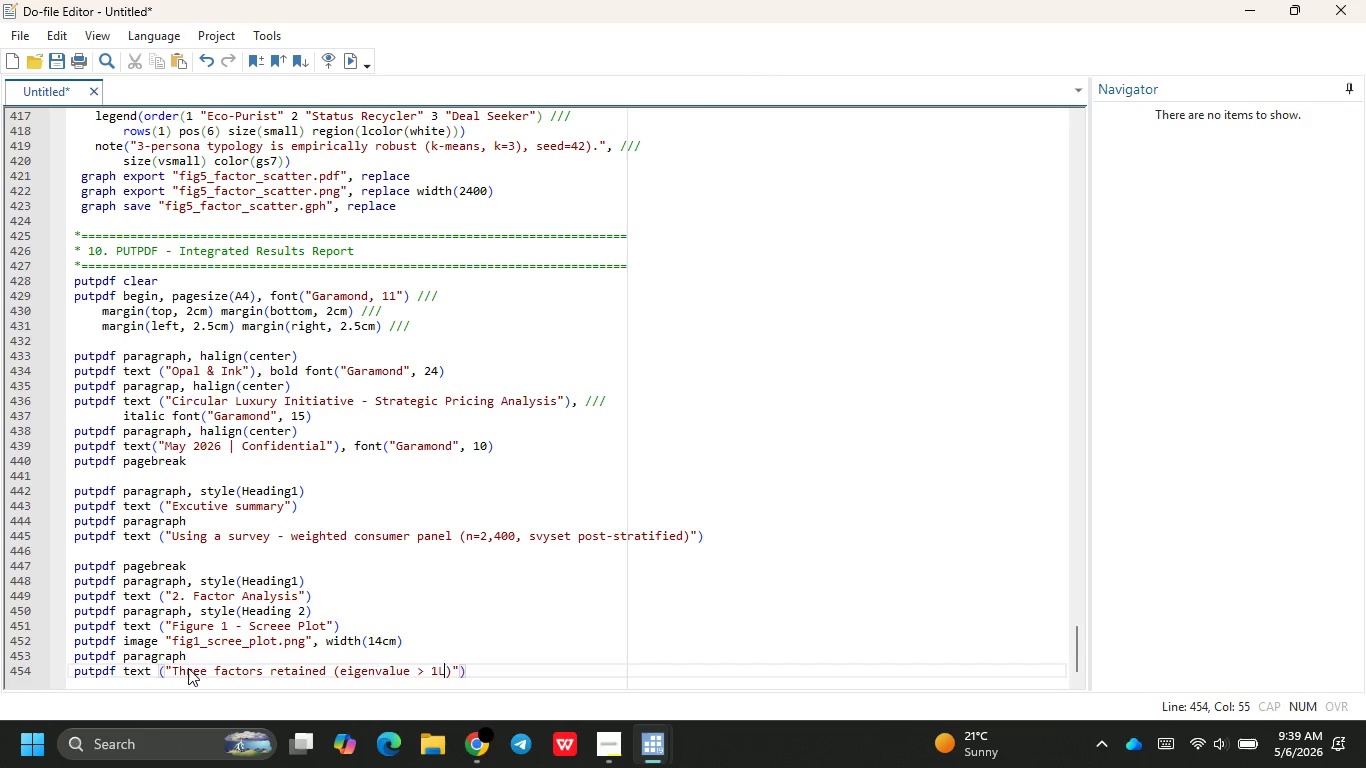 
key(Space)
 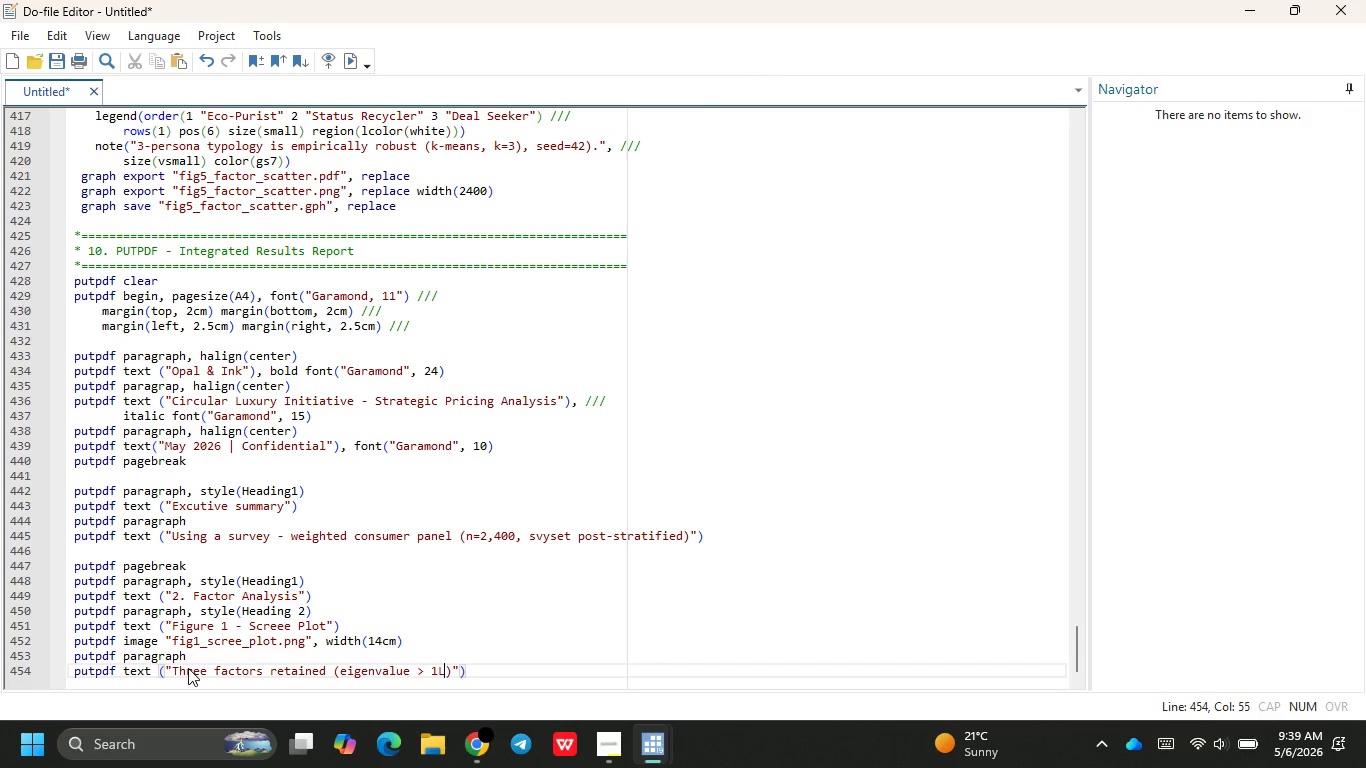 
key(Backspace)
 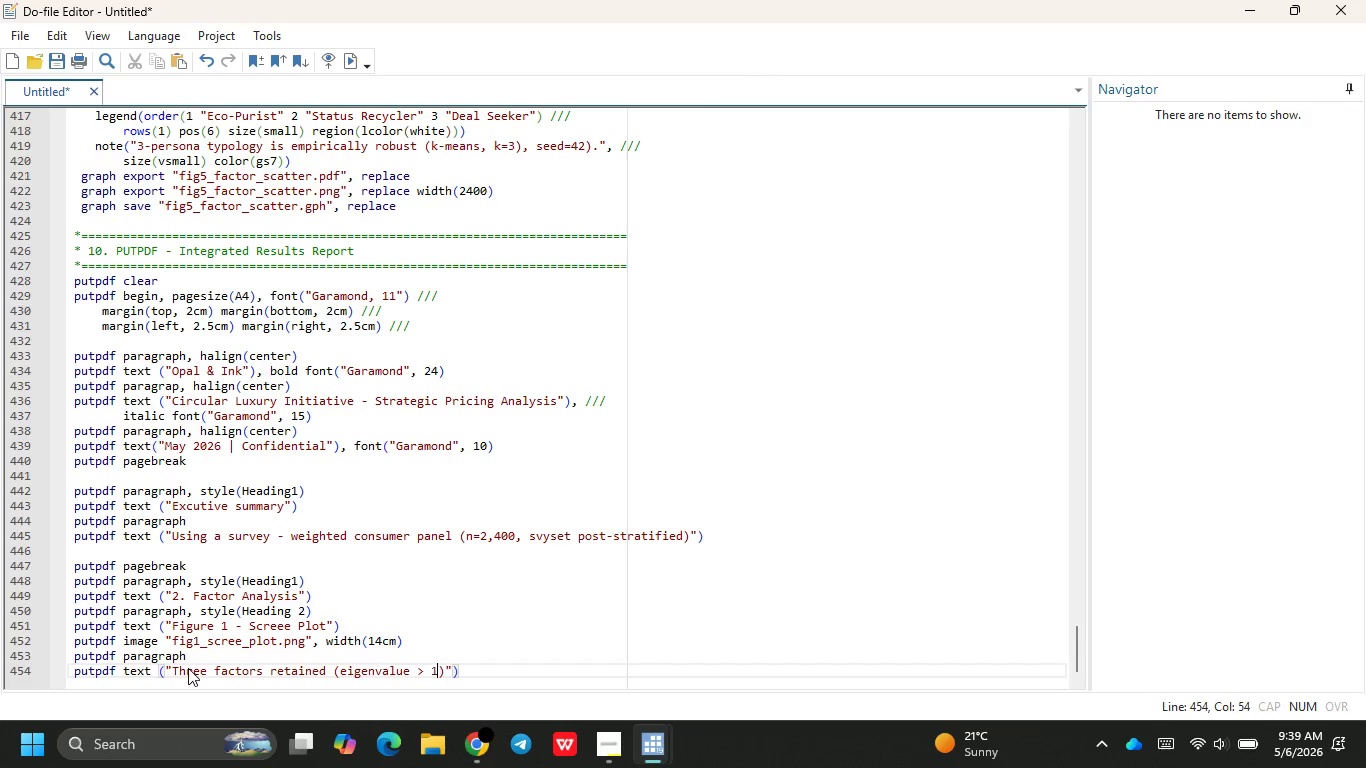 
key(Backspace)
 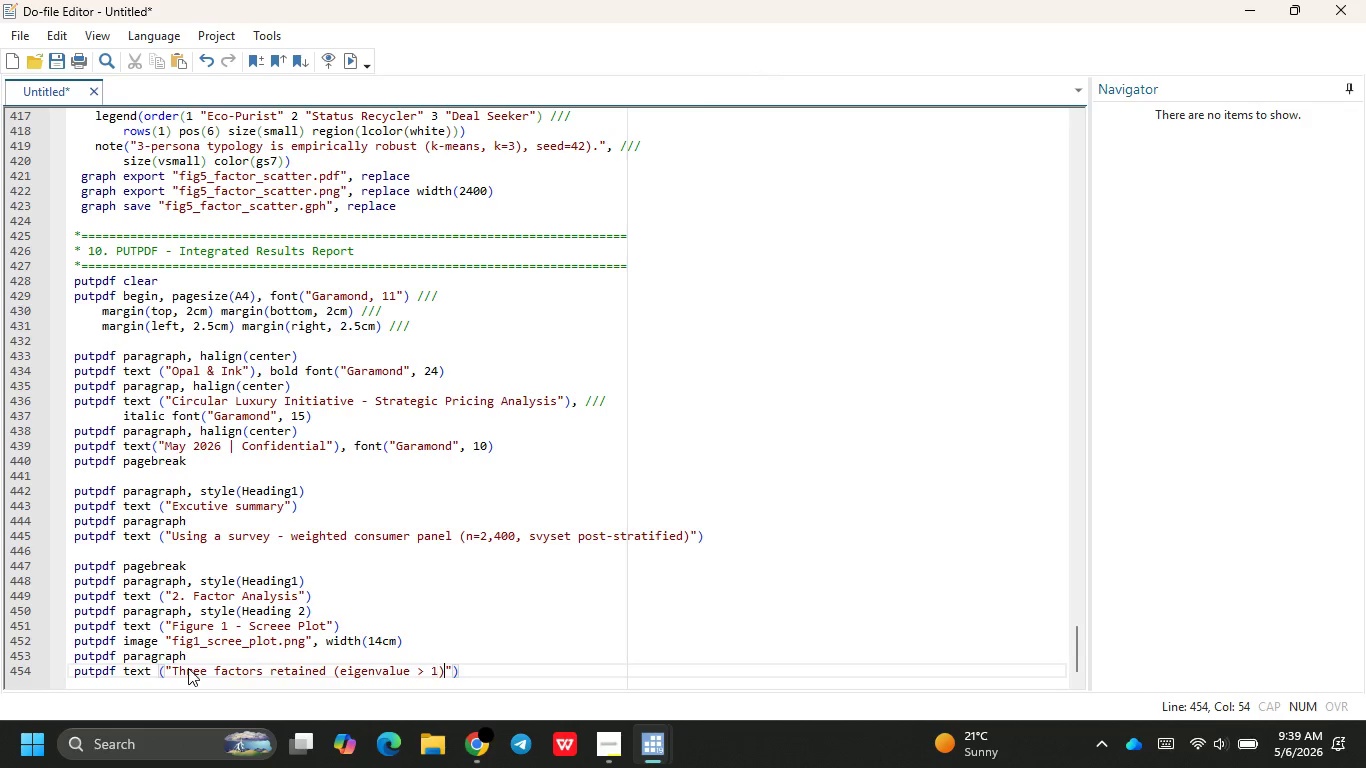 
key(ArrowRight)
 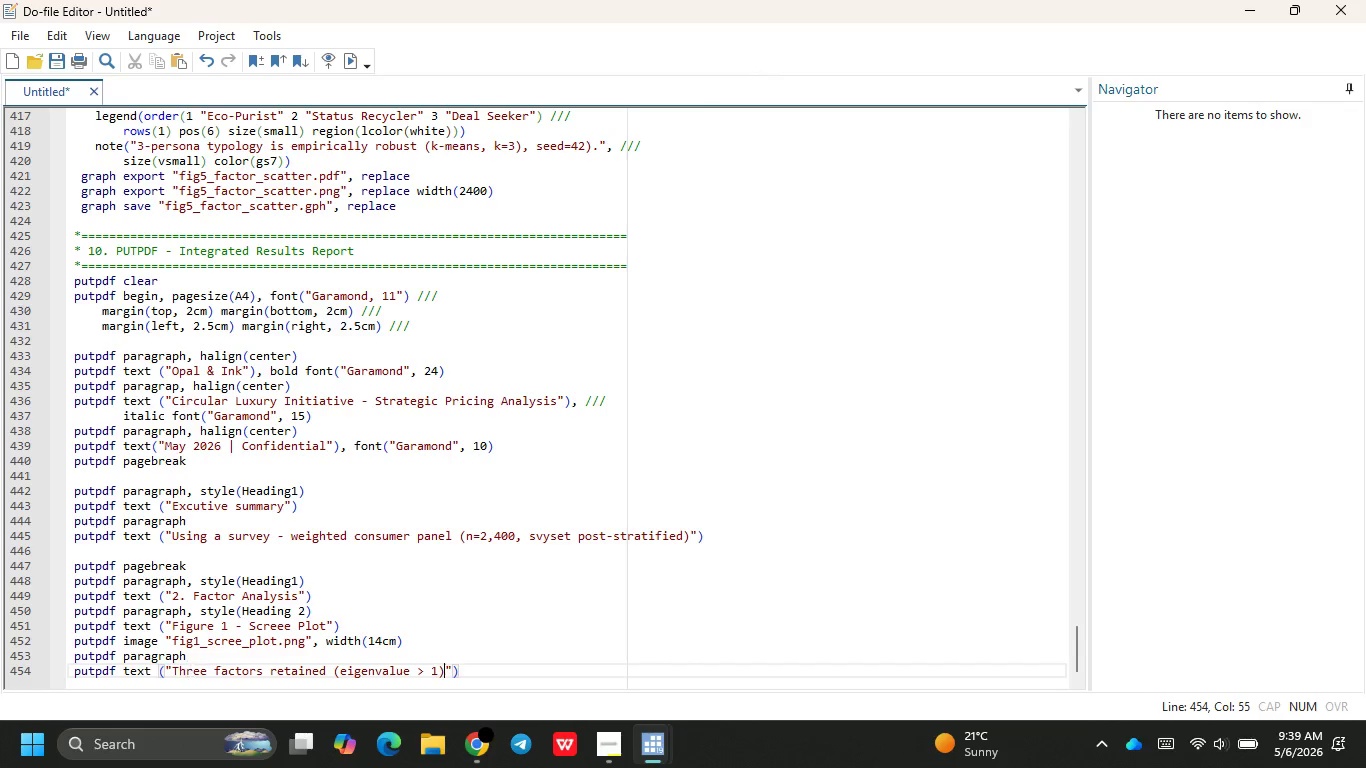 
type(; )
key(Backspace)
key(Backspace)
type(;)
key(Backspace)
type(: e)
key(Backspace)
type(ECO)
key(Backspace)
key(Backspace)
type(co-Consci)
 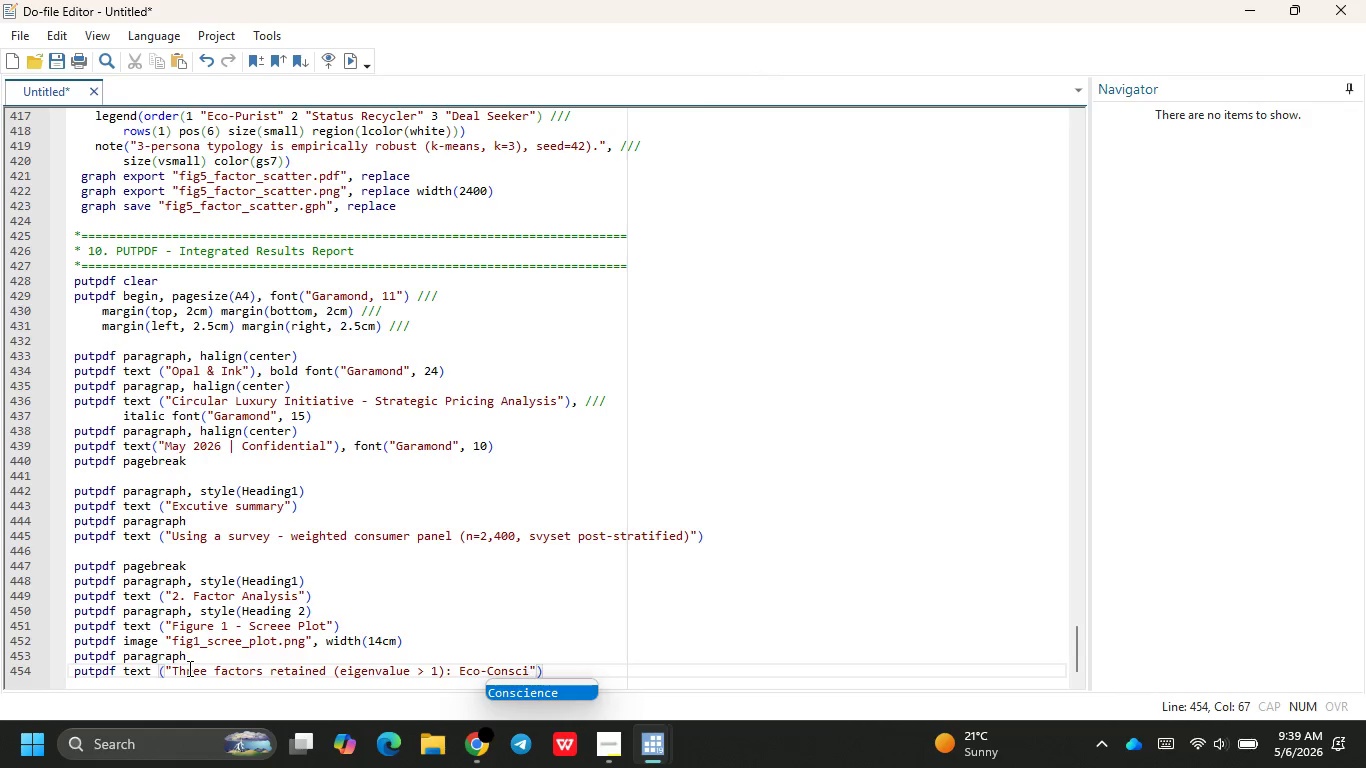 
key(Enter)
 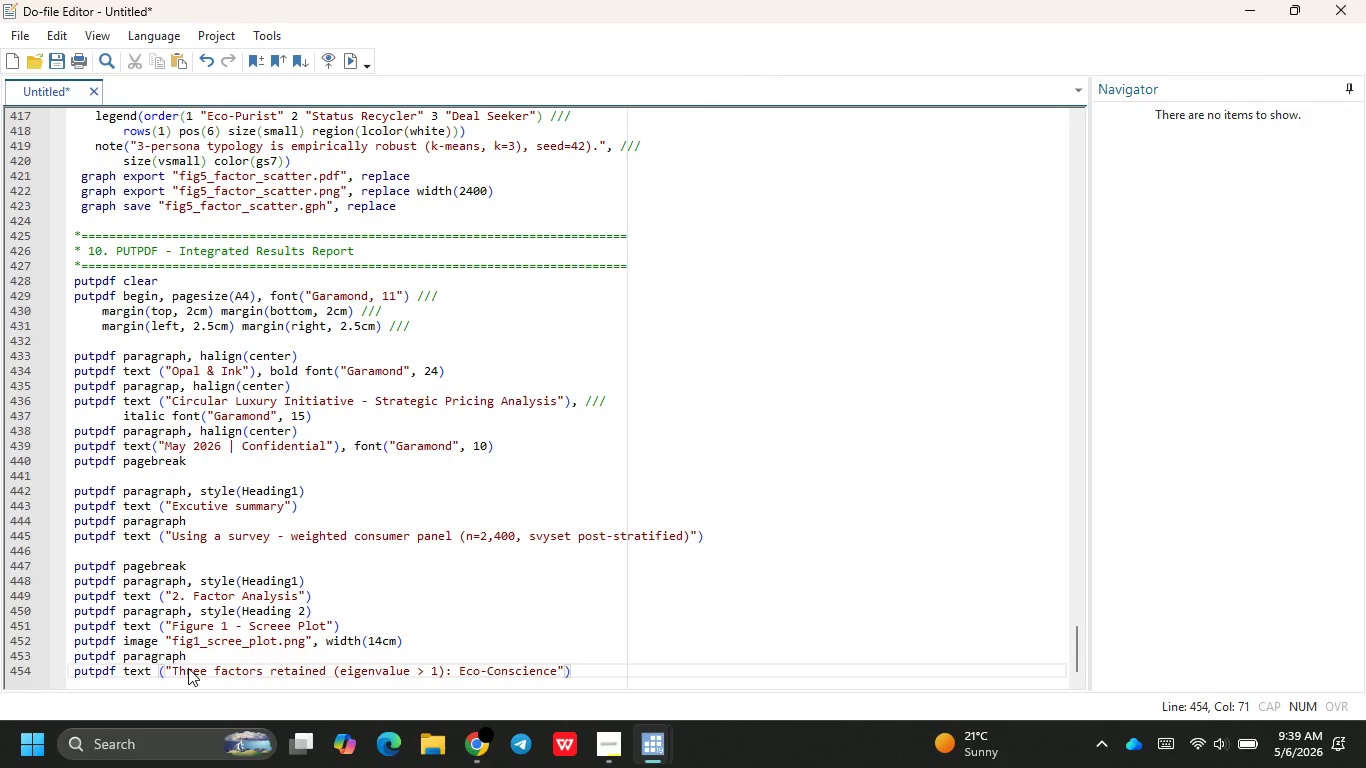 
type(, Brand Prestige)
 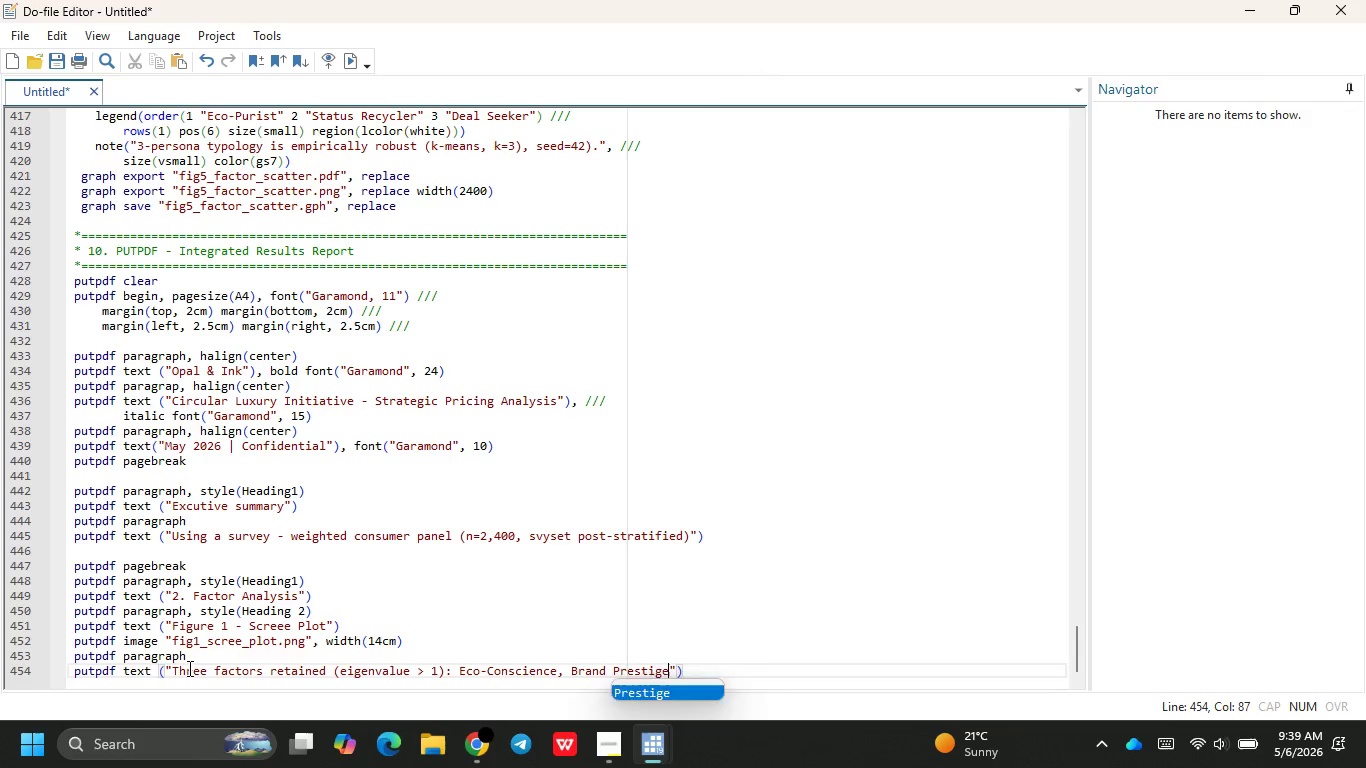 
key(ArrowRight)
 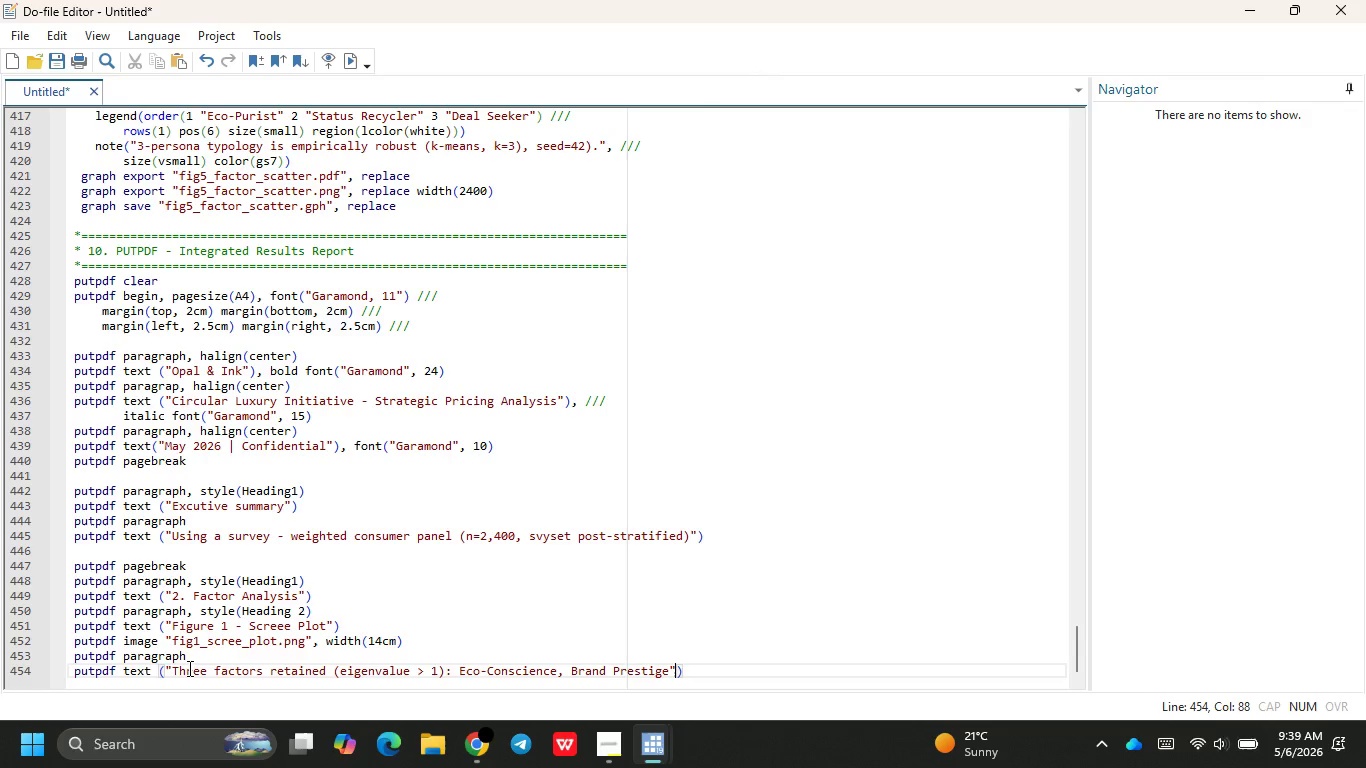 
key(Comma)
 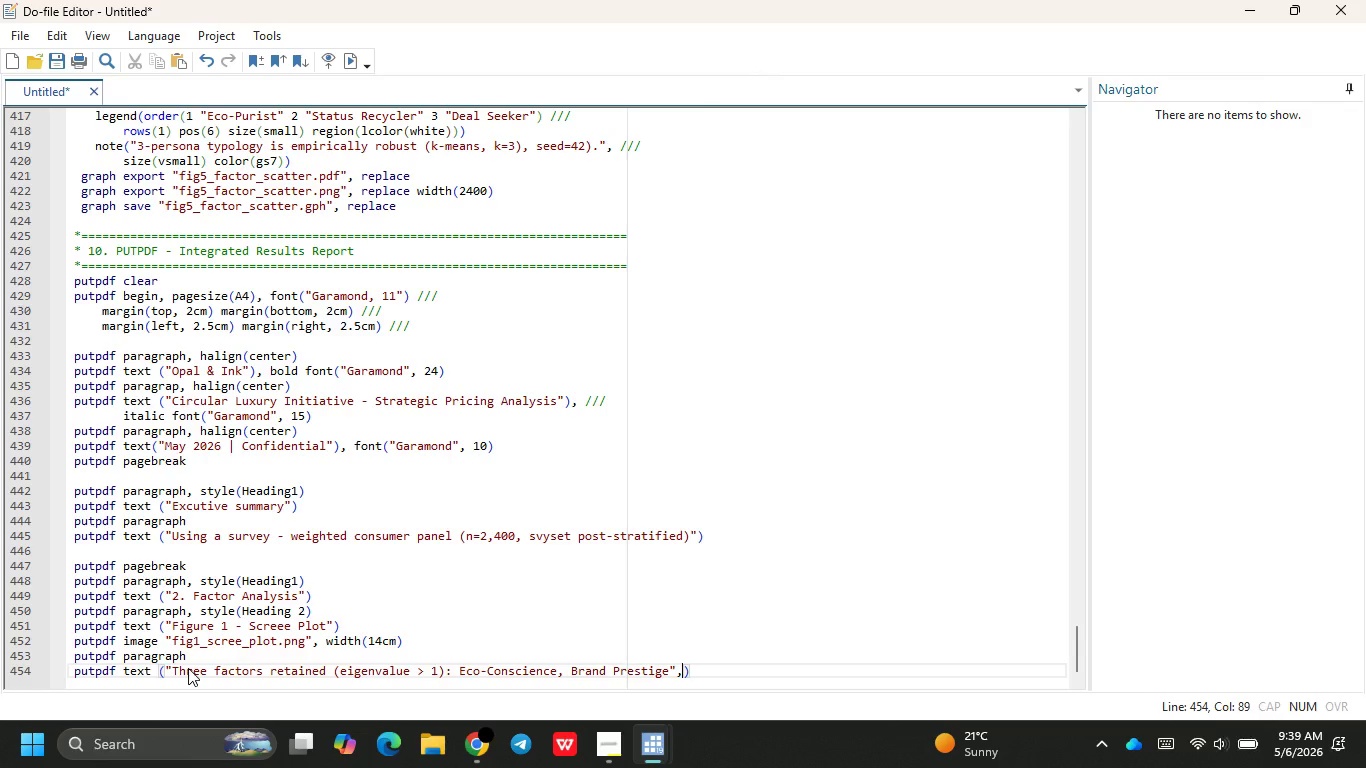 
key(Backspace)
 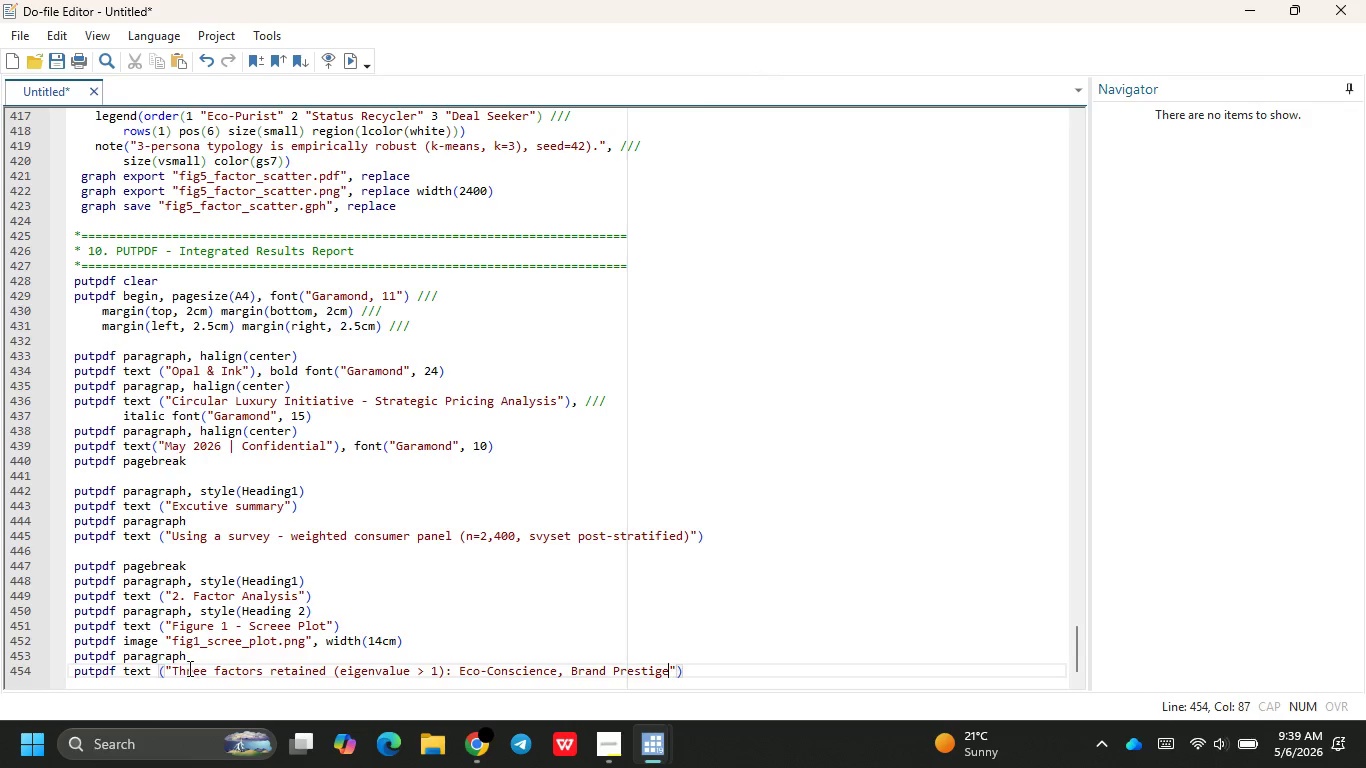 
key(ArrowLeft)
 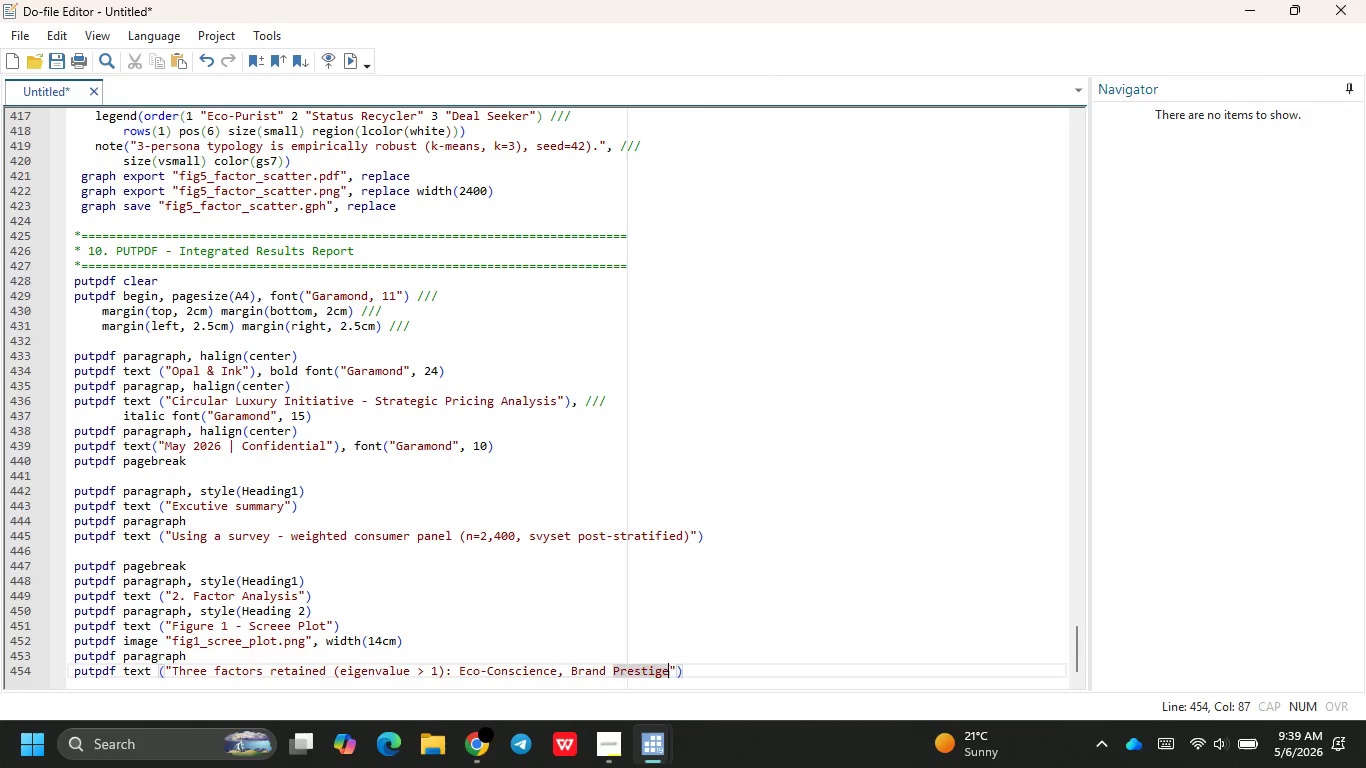 
key(Comma)
 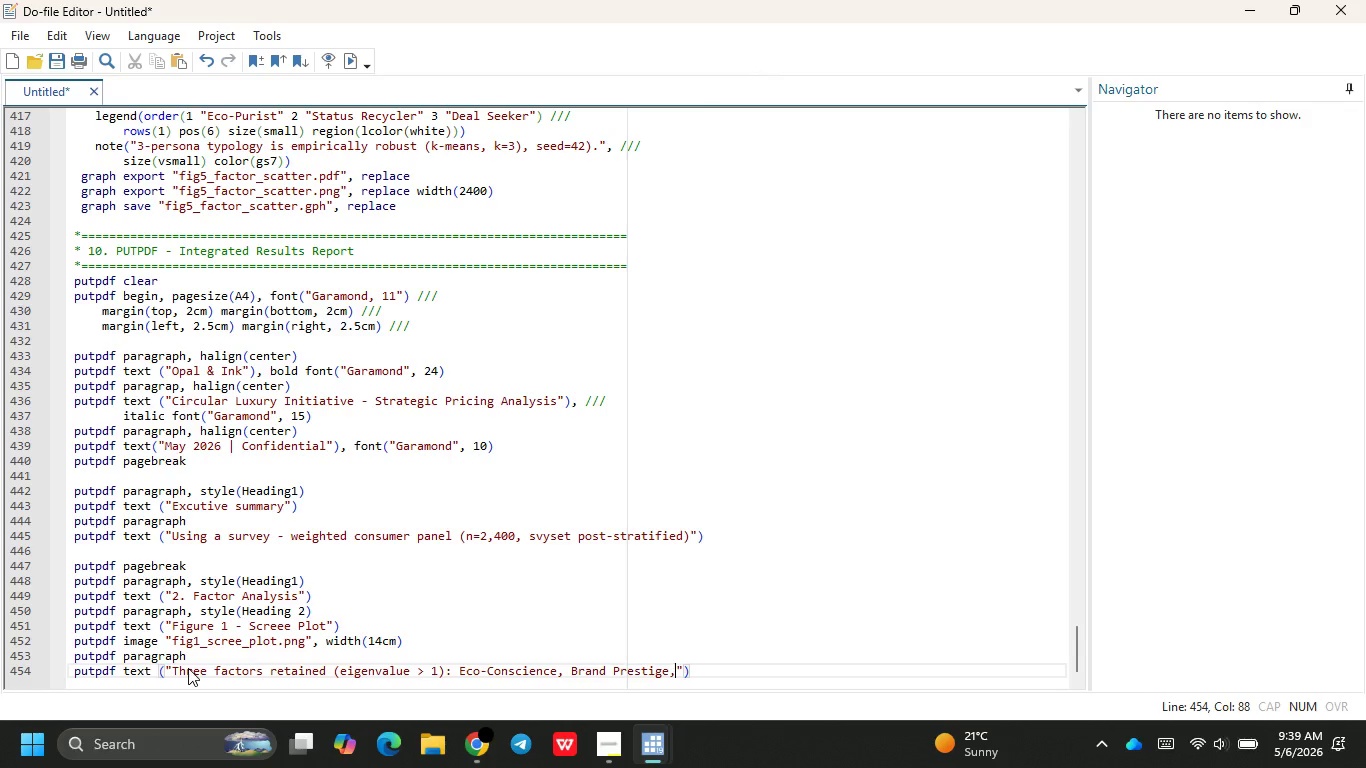 
key(Space)
 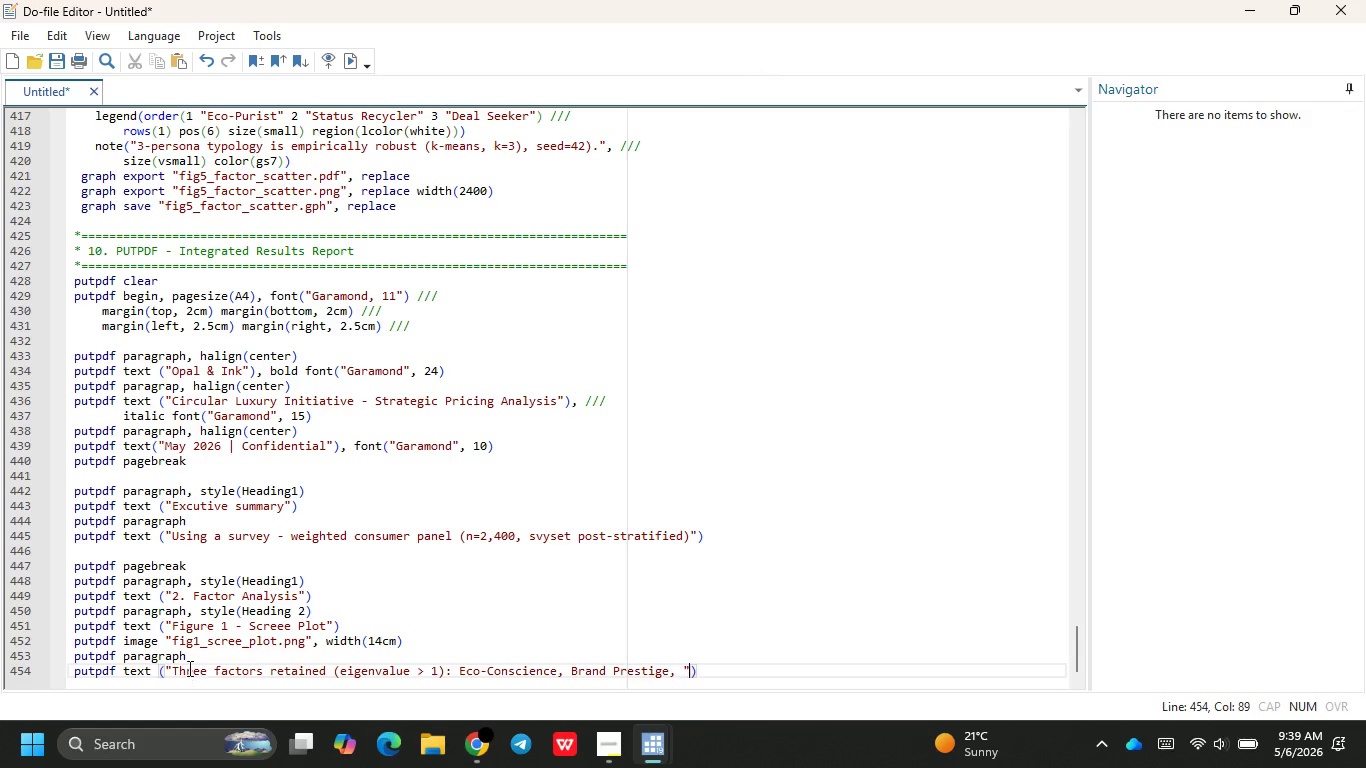 
key(ArrowRight)
 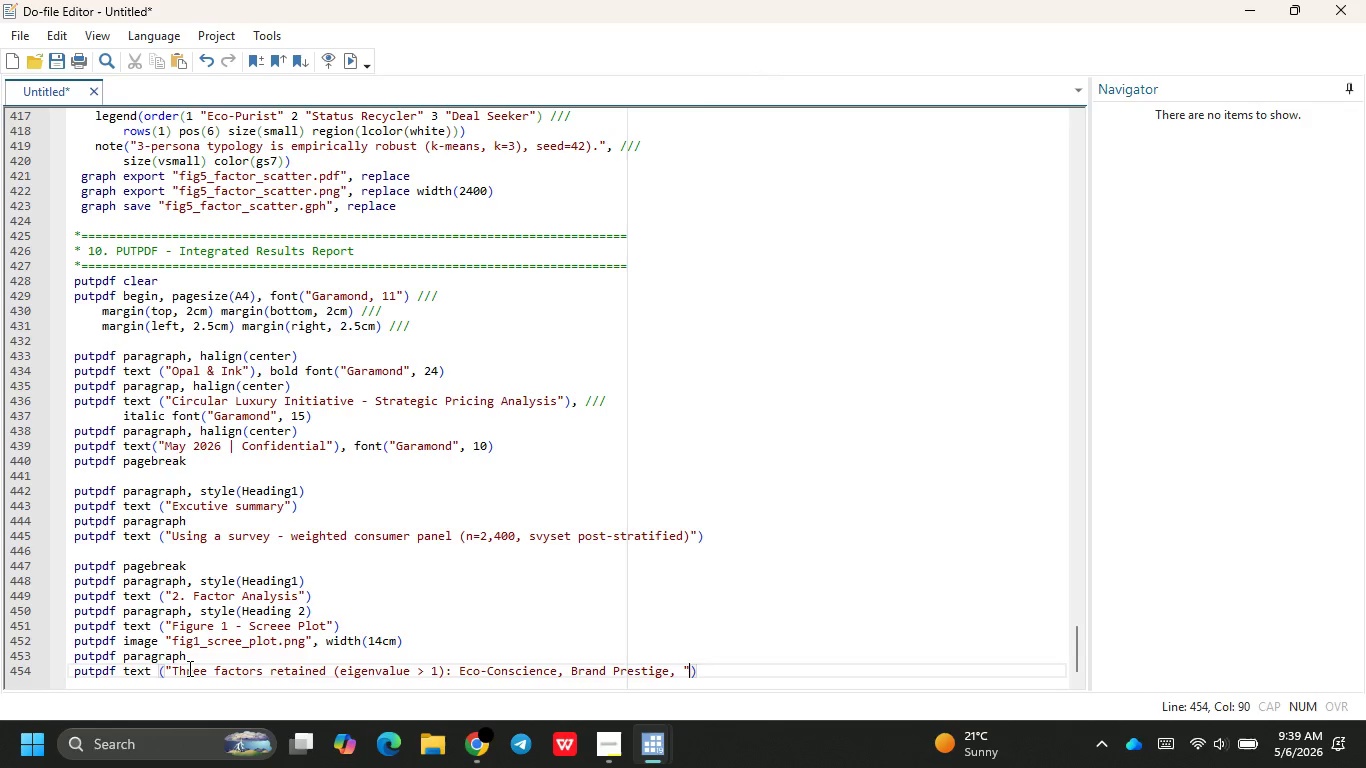 
key(ArrowRight)
 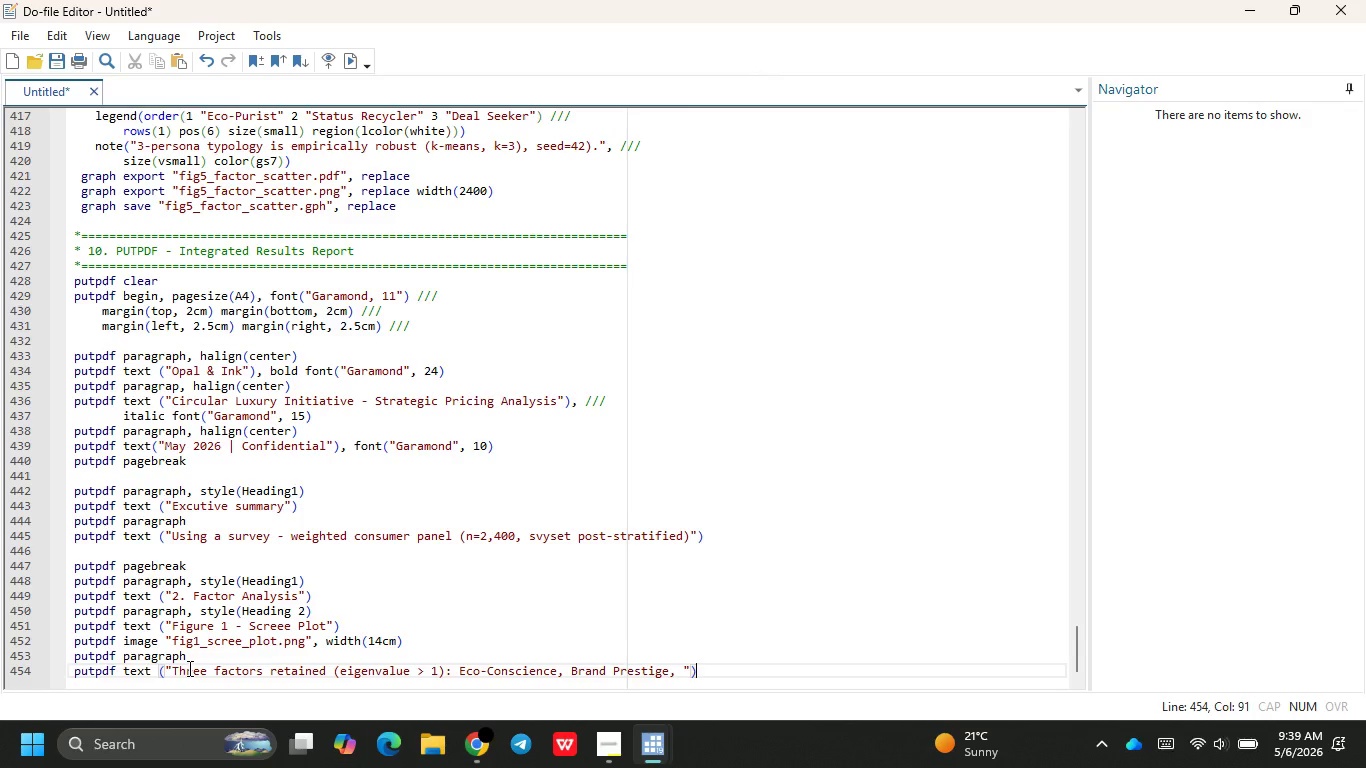 
key(Enter)
 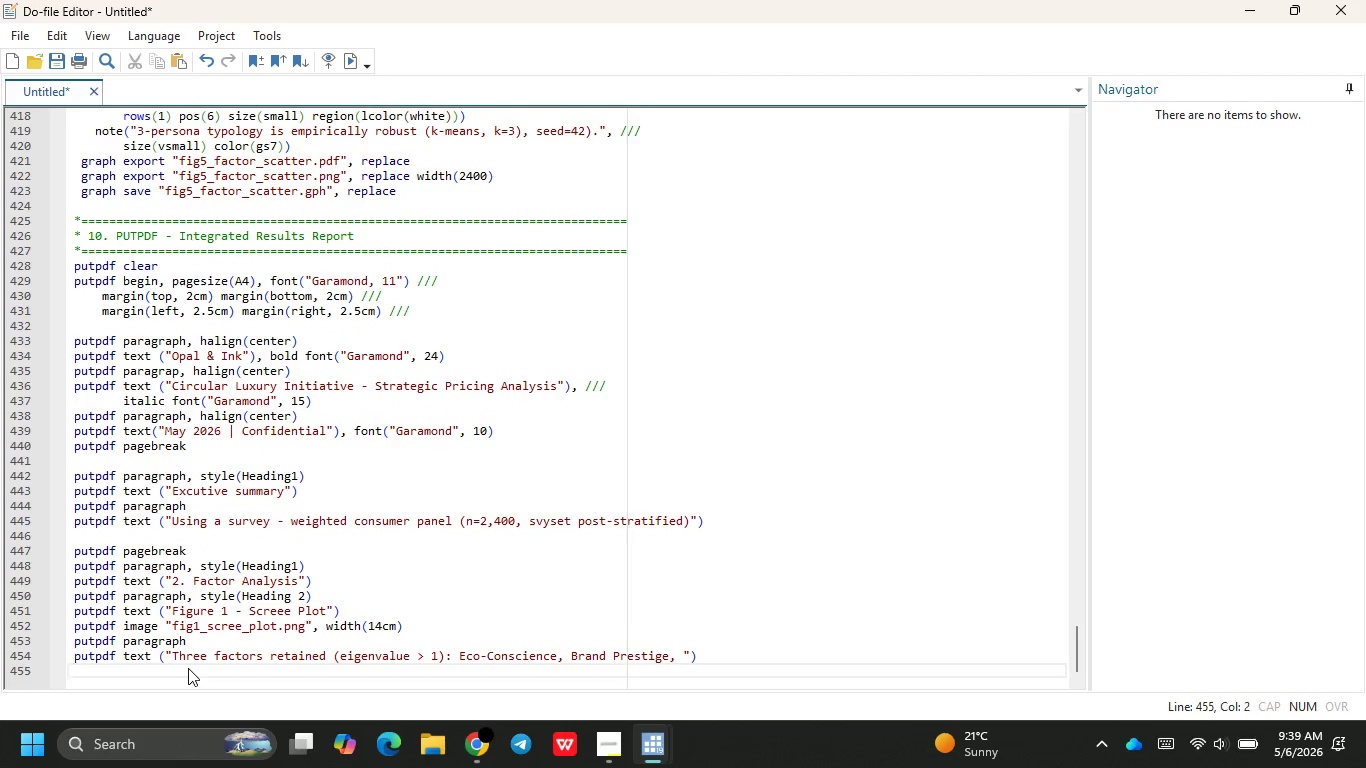 
key(Enter)
 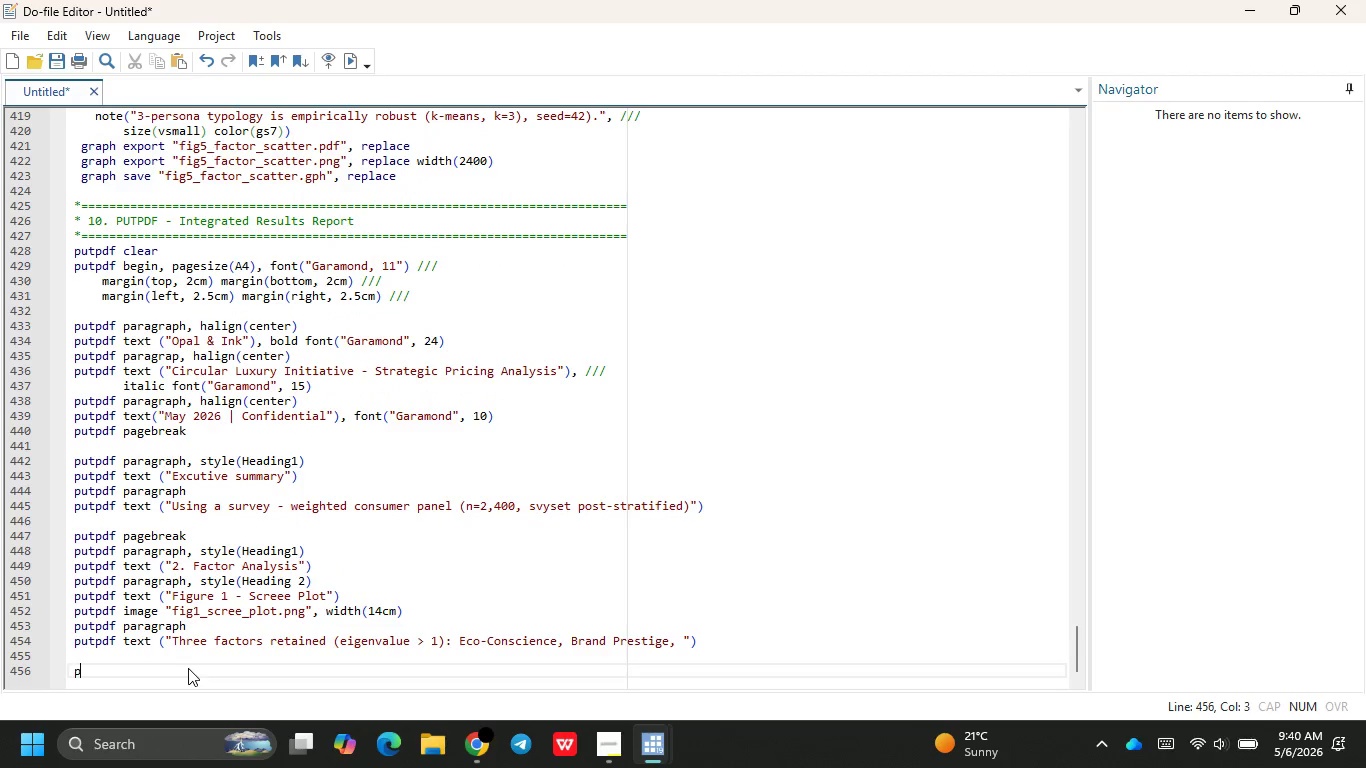 
type(putpf)
key(Backspace)
type(df break)
key(Backspace)
key(Backspace)
key(Backspace)
key(Backspace)
type(p)
key(Backspace)
key(Backspace)
type(pge)
key(Backspace)
key(Backspace)
type(ae)
key(Backspace)
type(ger)
key(Backspace)
 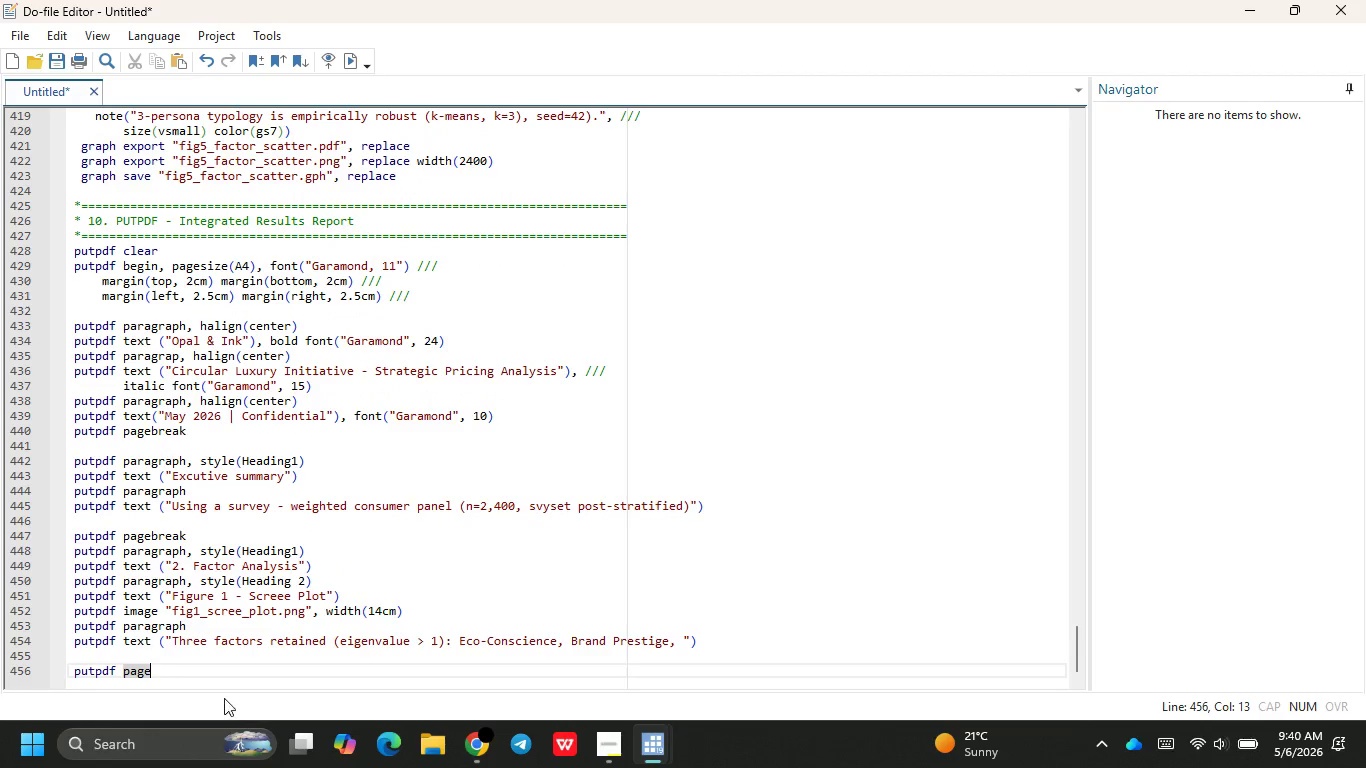 
type( )
key(Backspace)
type(break )
 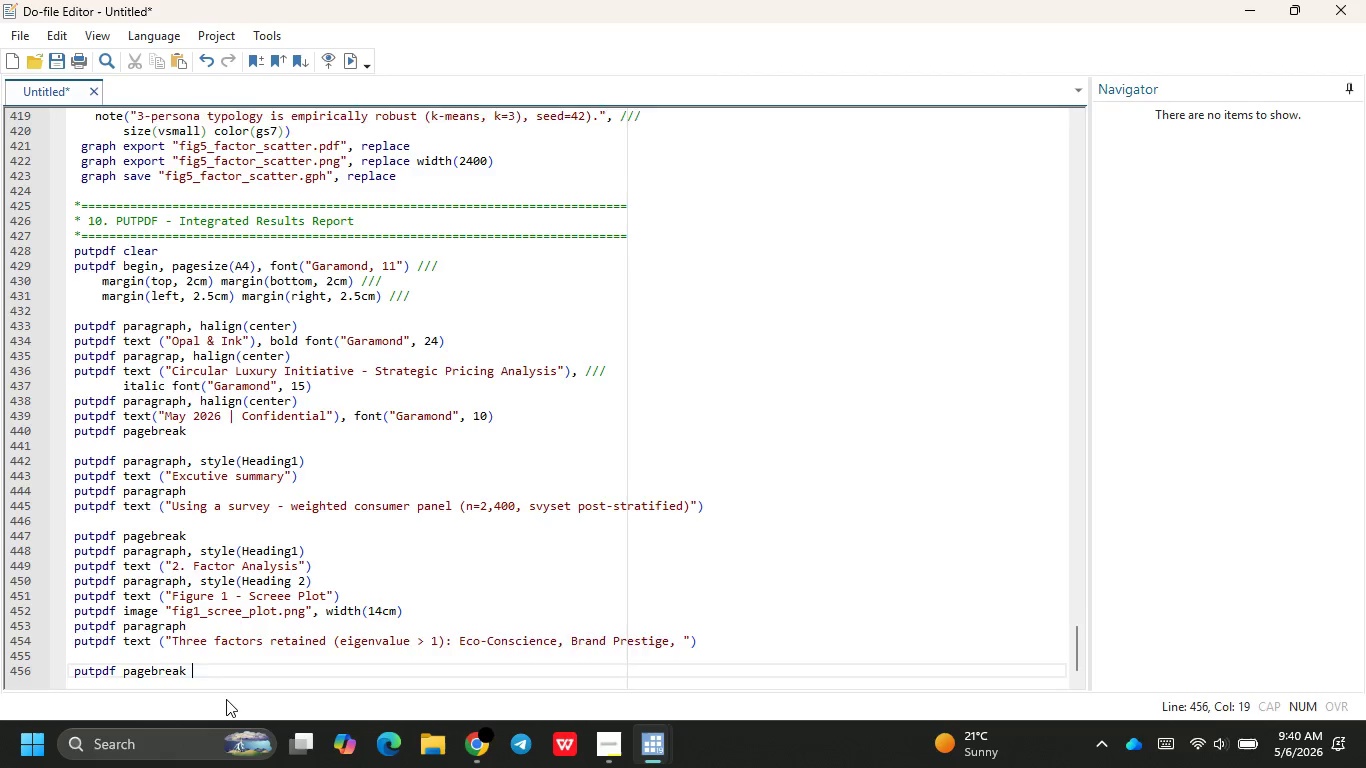 
key(Enter)
 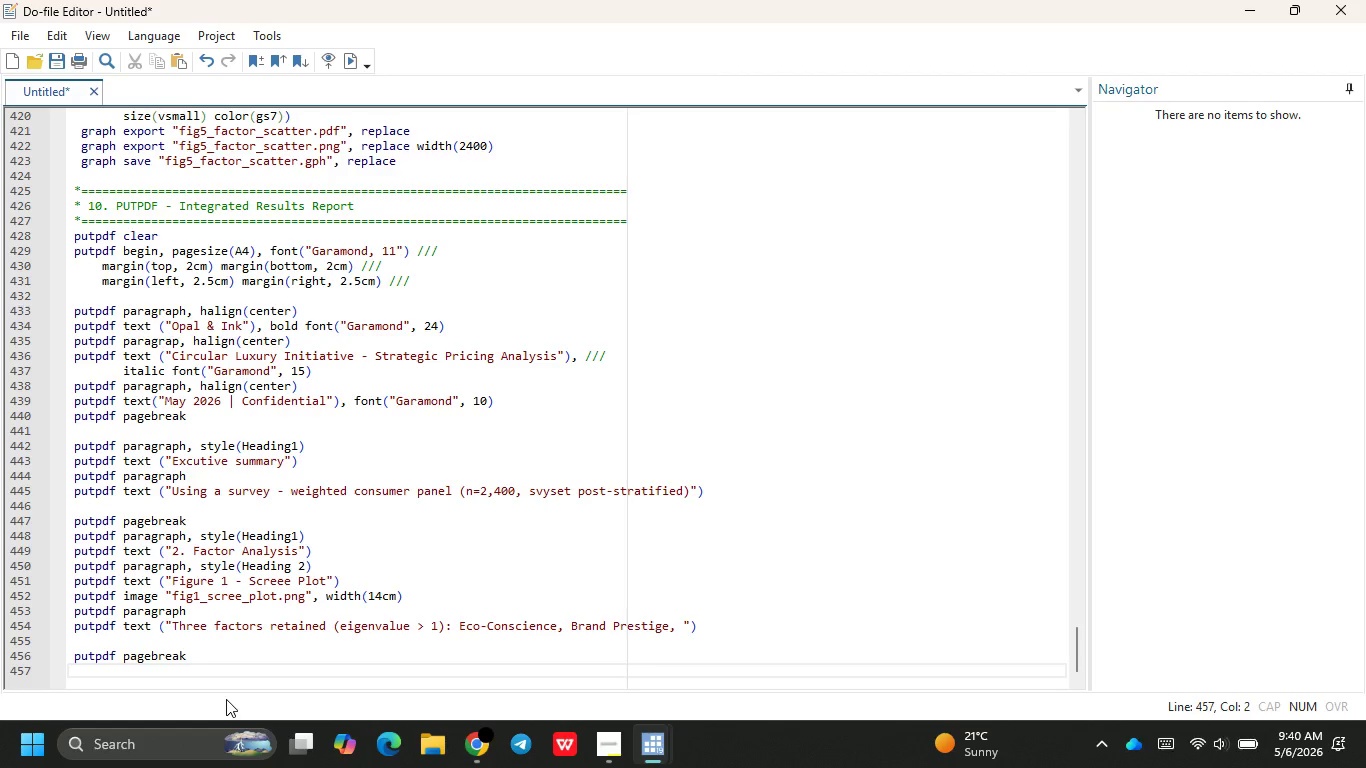 
wait(16.3)
 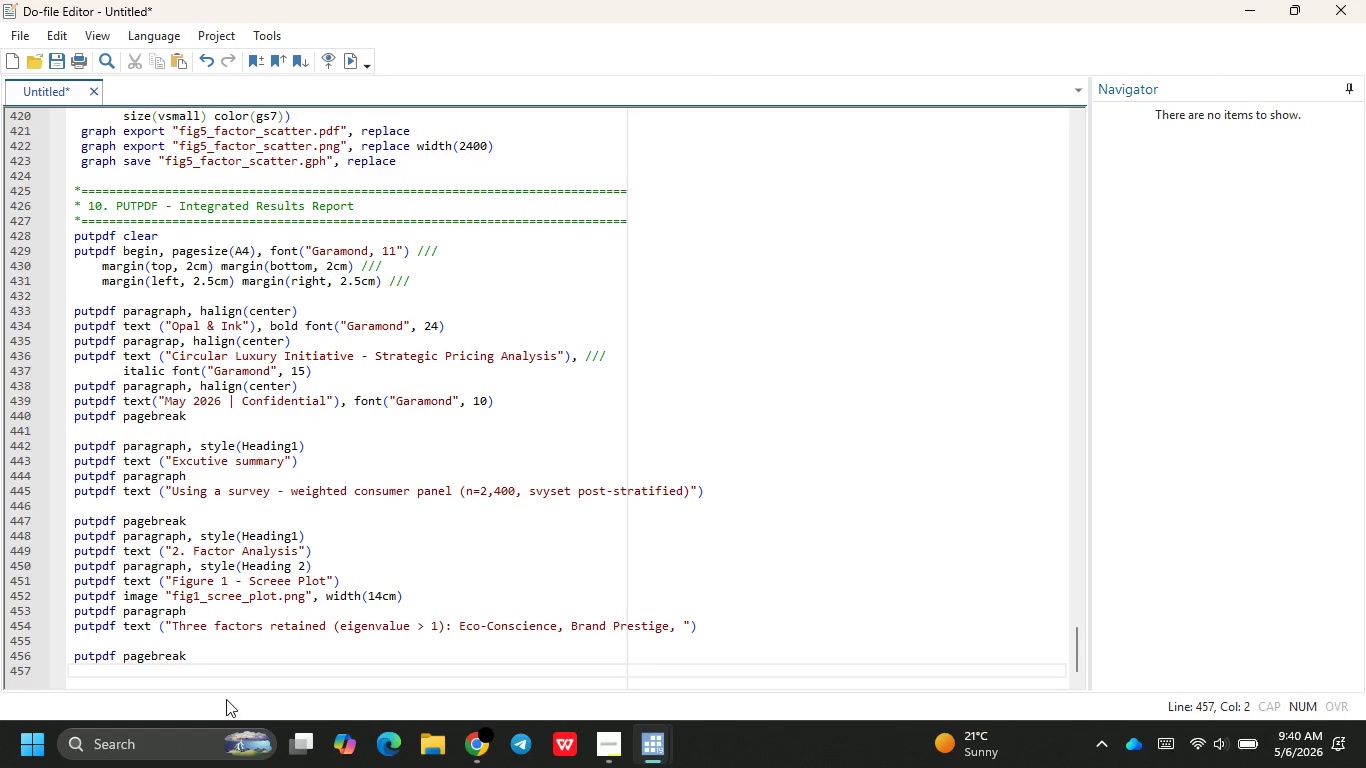 
left_click([615, 733])